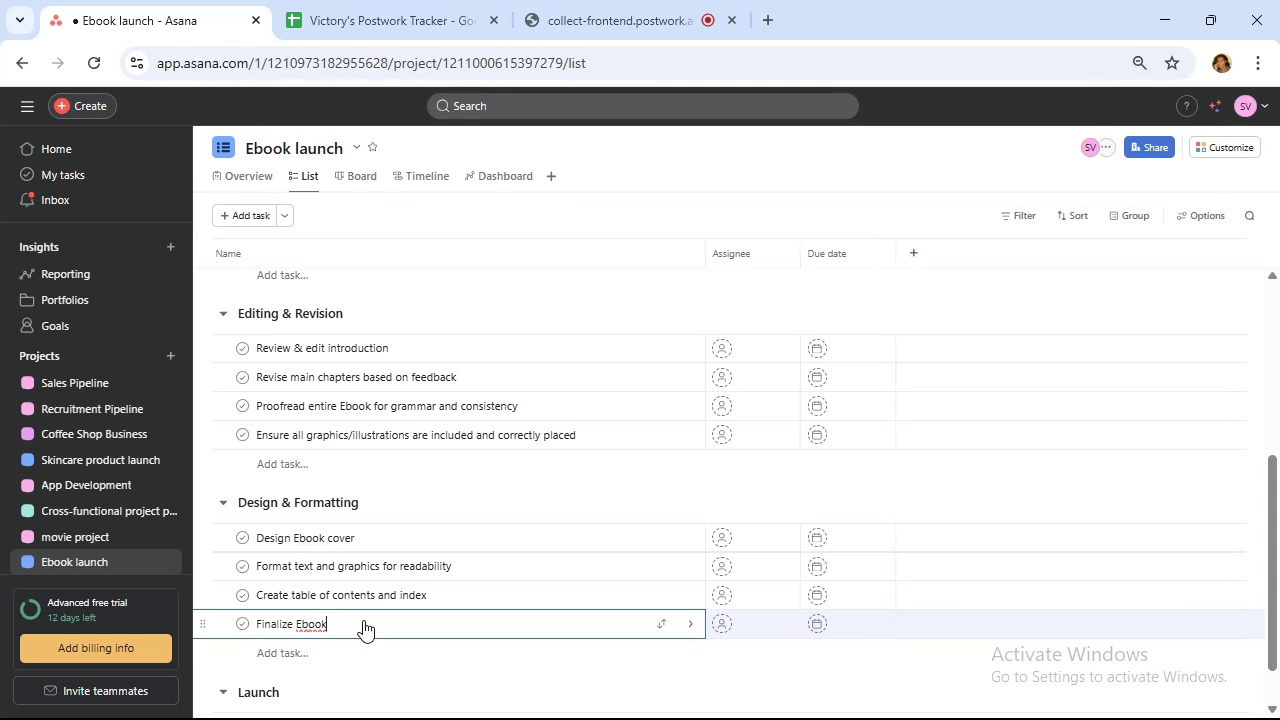 
wait(13.58)
 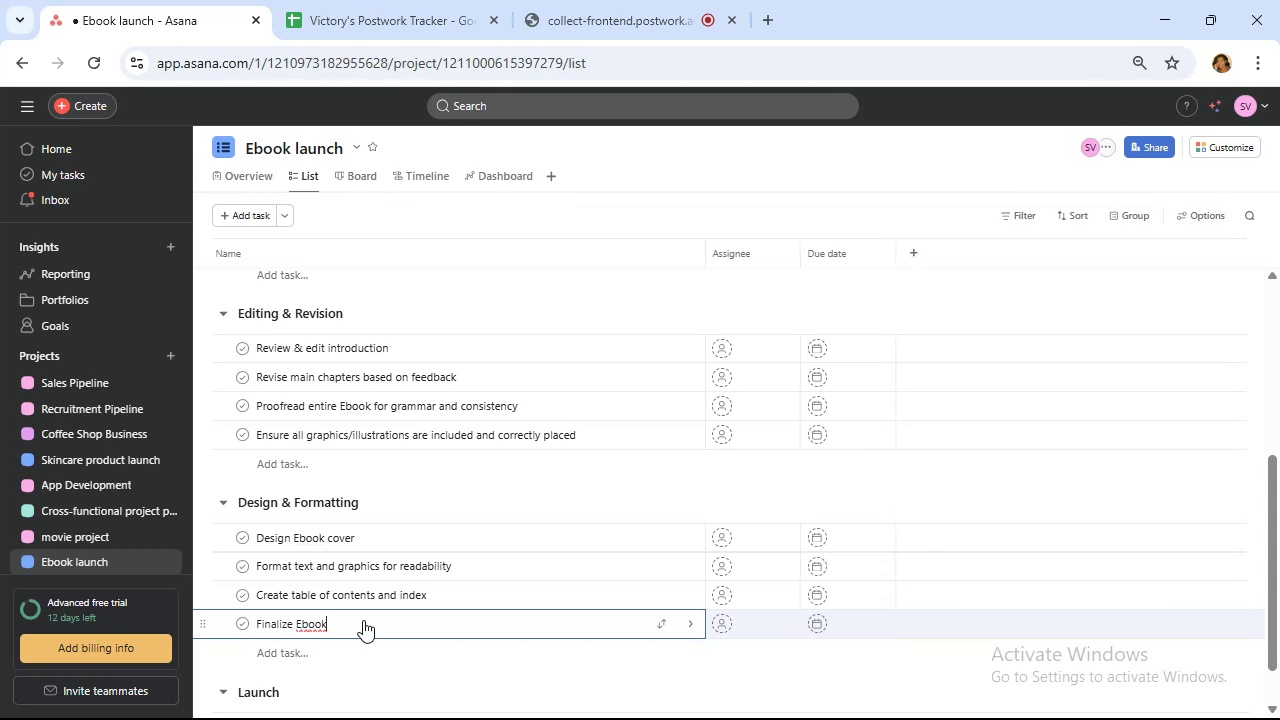 
type( layout)
 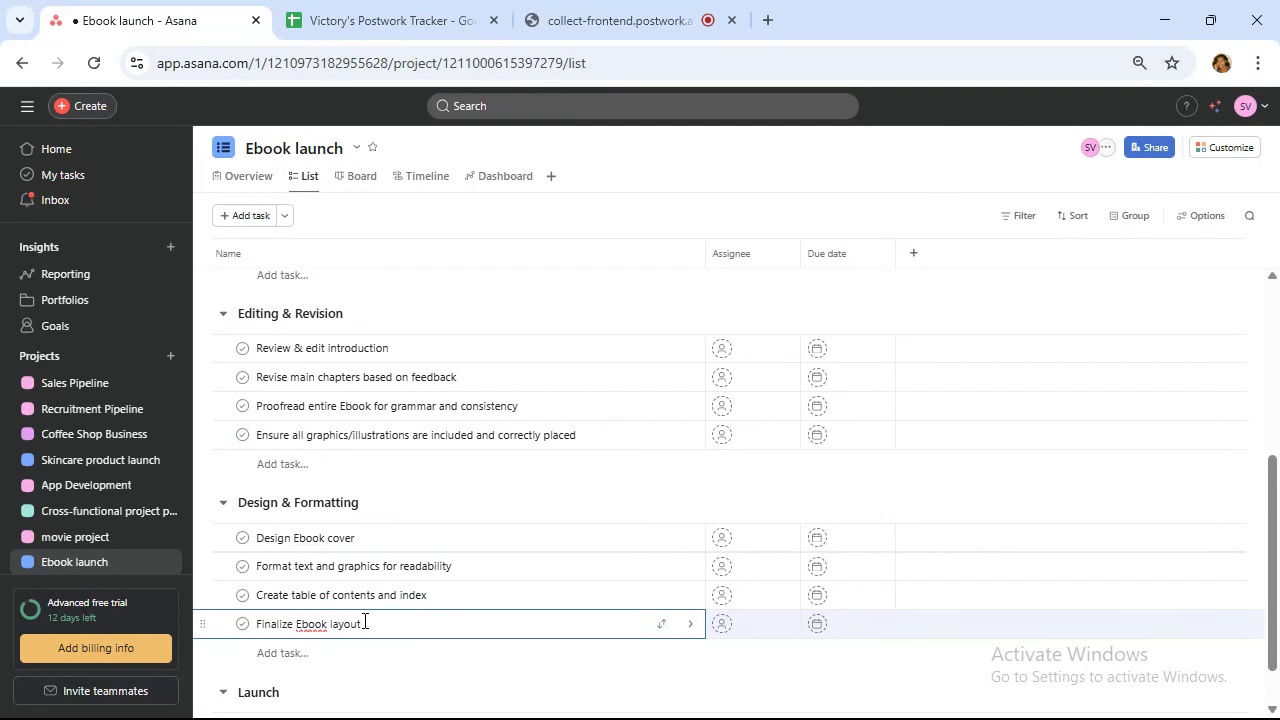 
wait(6.45)
 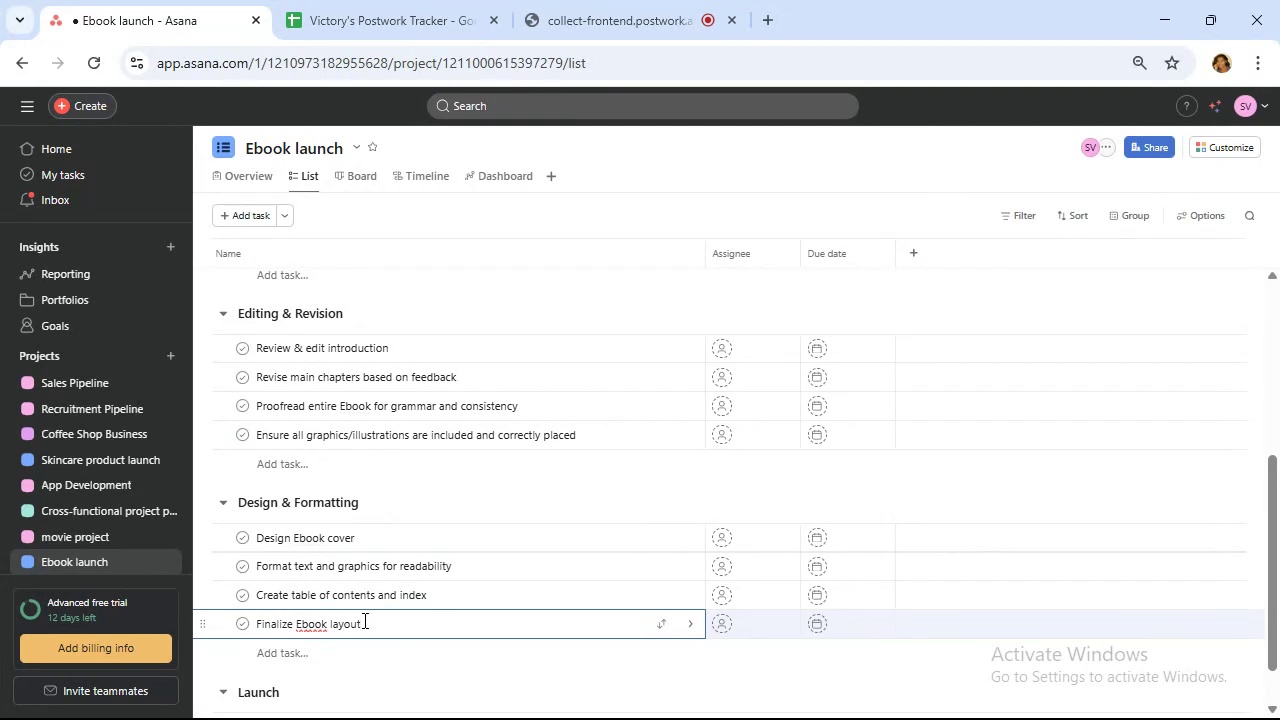 
type( for all devices)
 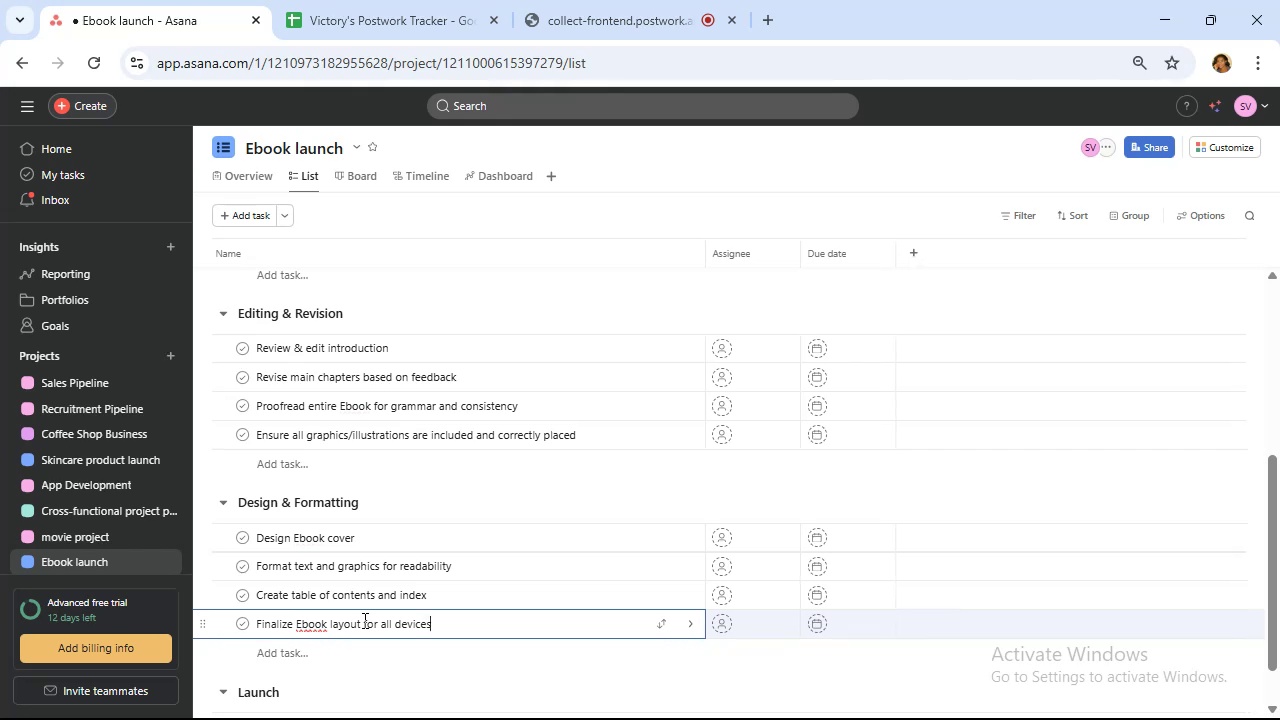 
wait(18.78)
 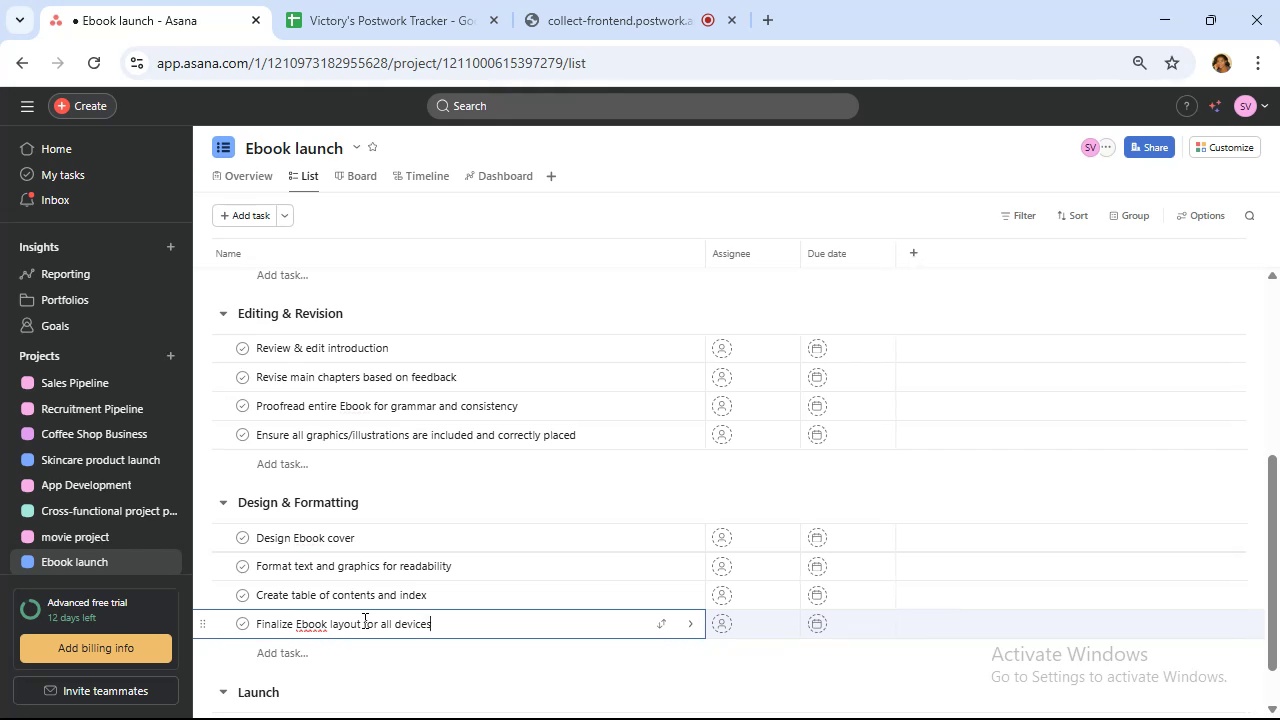 
scroll: coordinate [304, 607], scroll_direction: down, amount: 6.0
 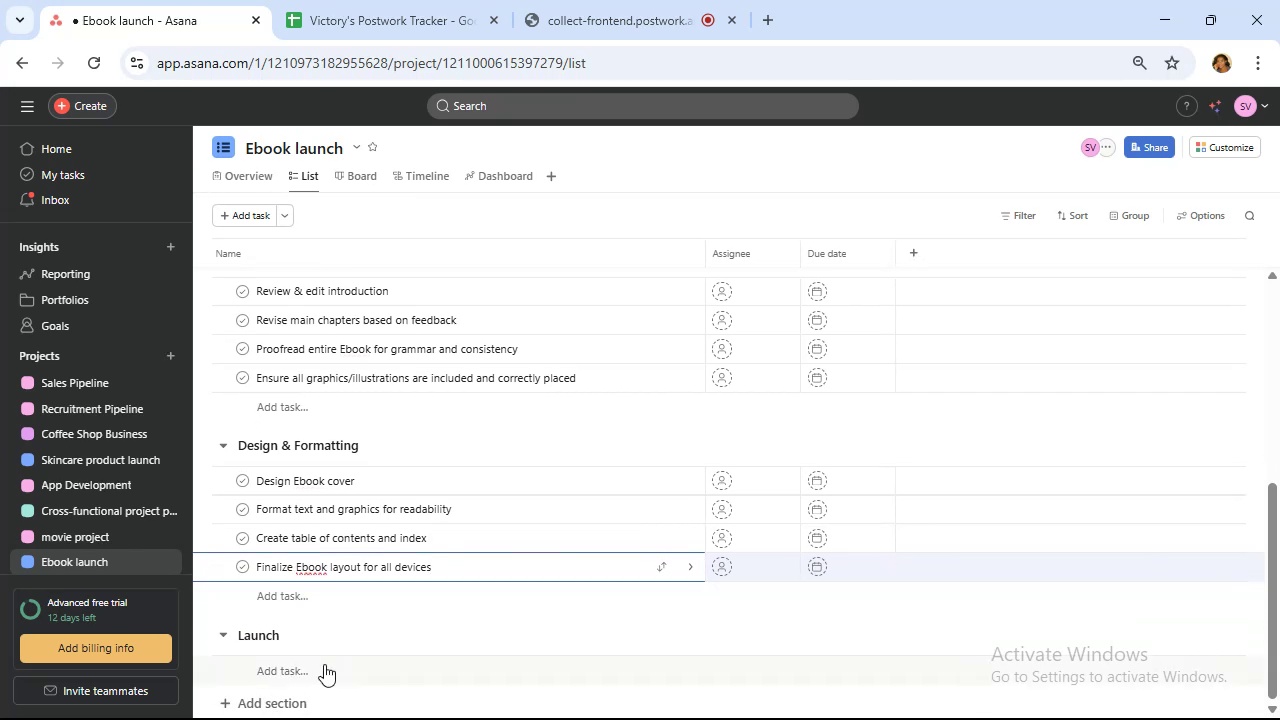 
left_click([324, 664])
 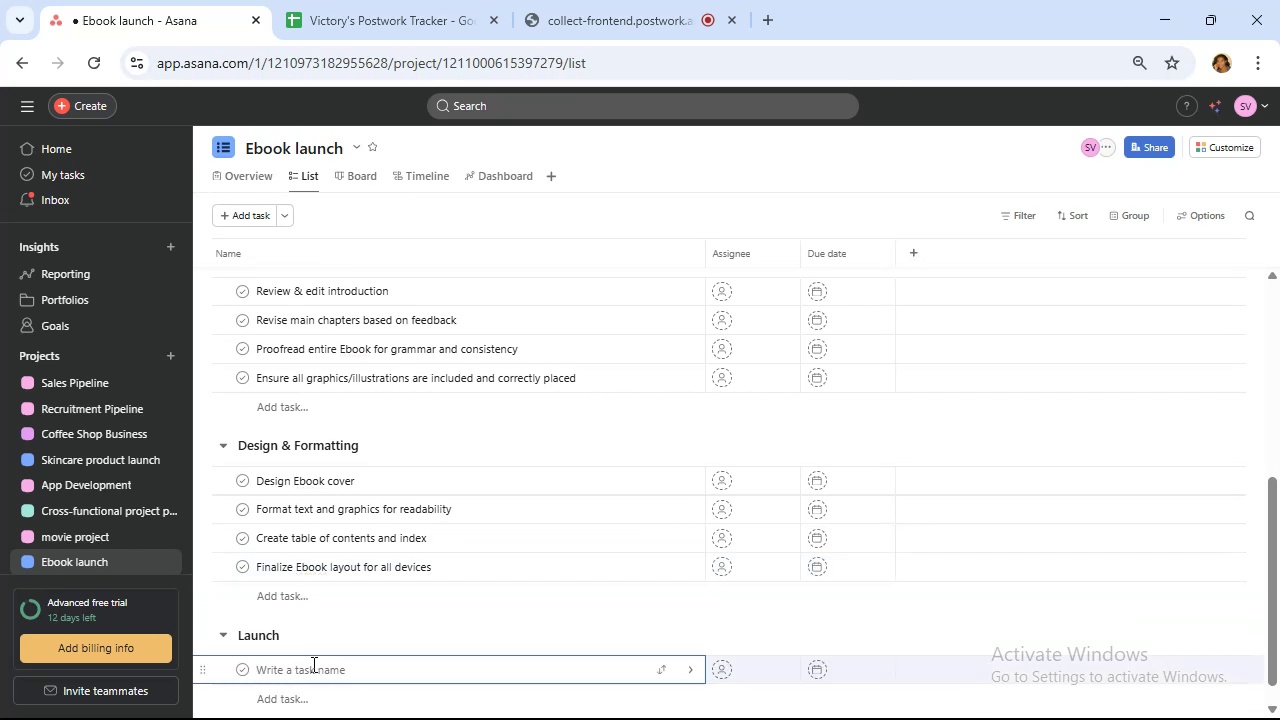 
type(Launch )
 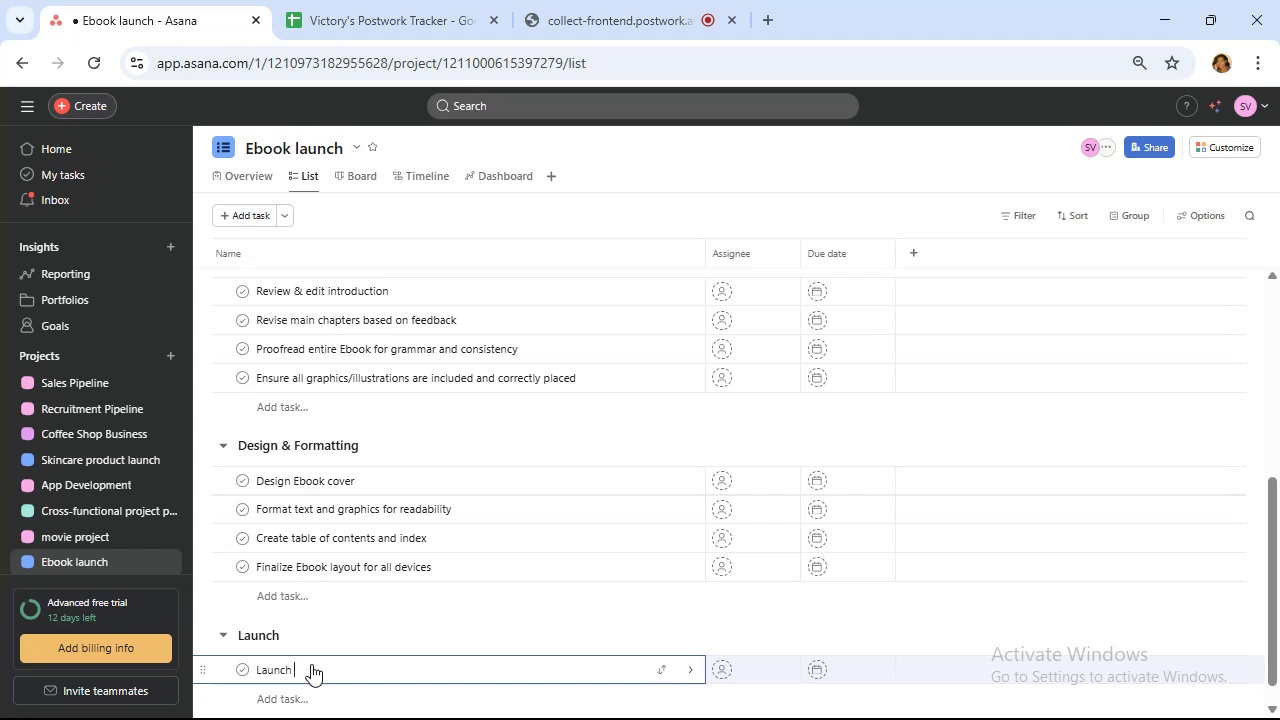 
wait(12.9)
 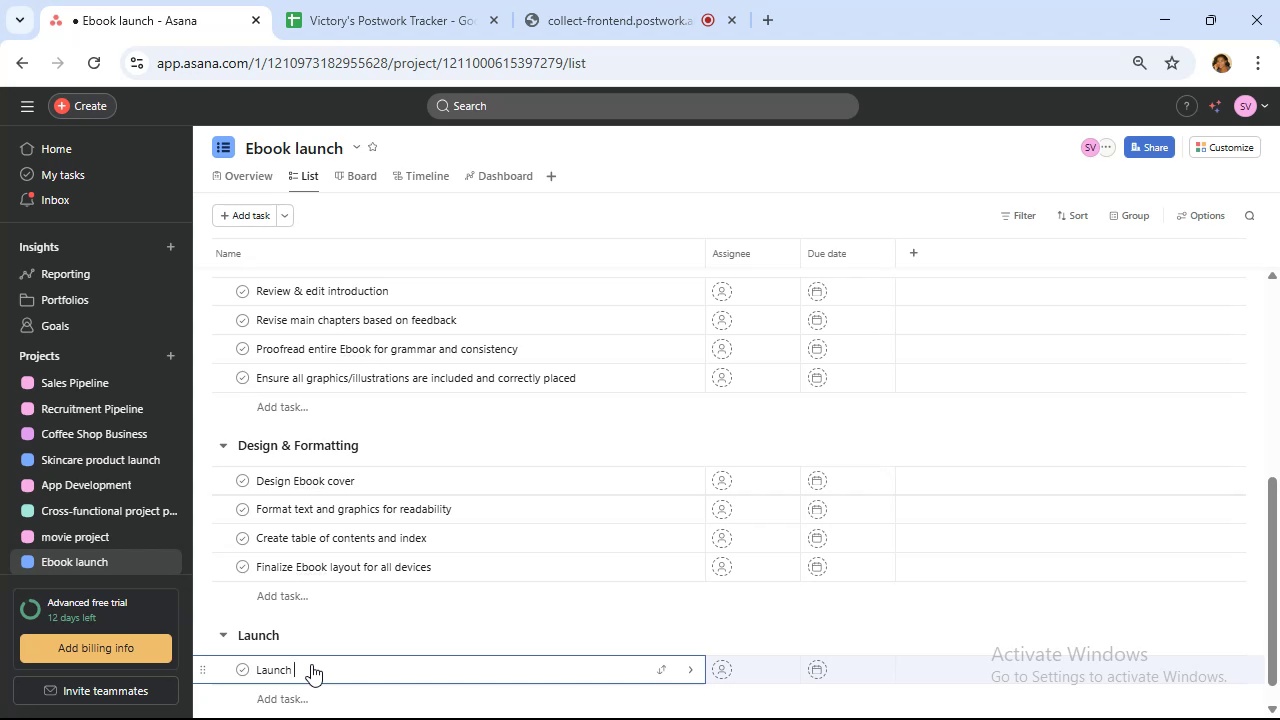 
type(Social media )
 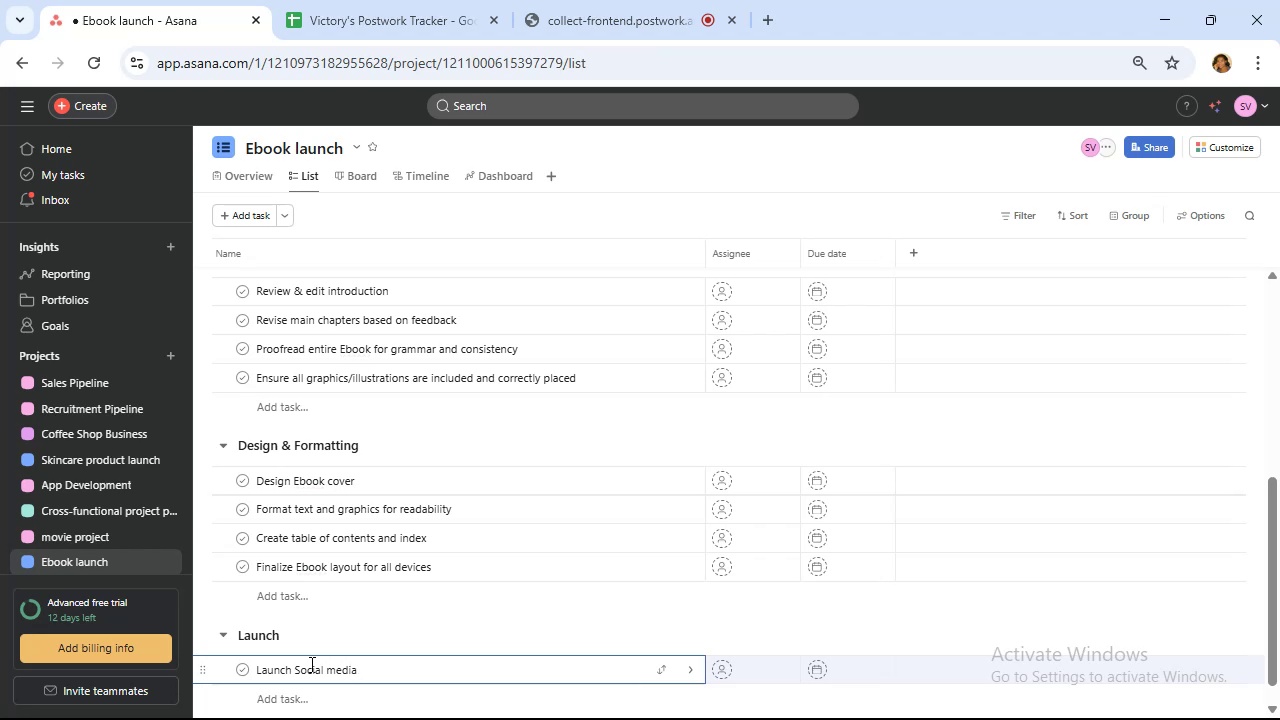 
hold_key(key=ShiftLeft, duration=0.4)
 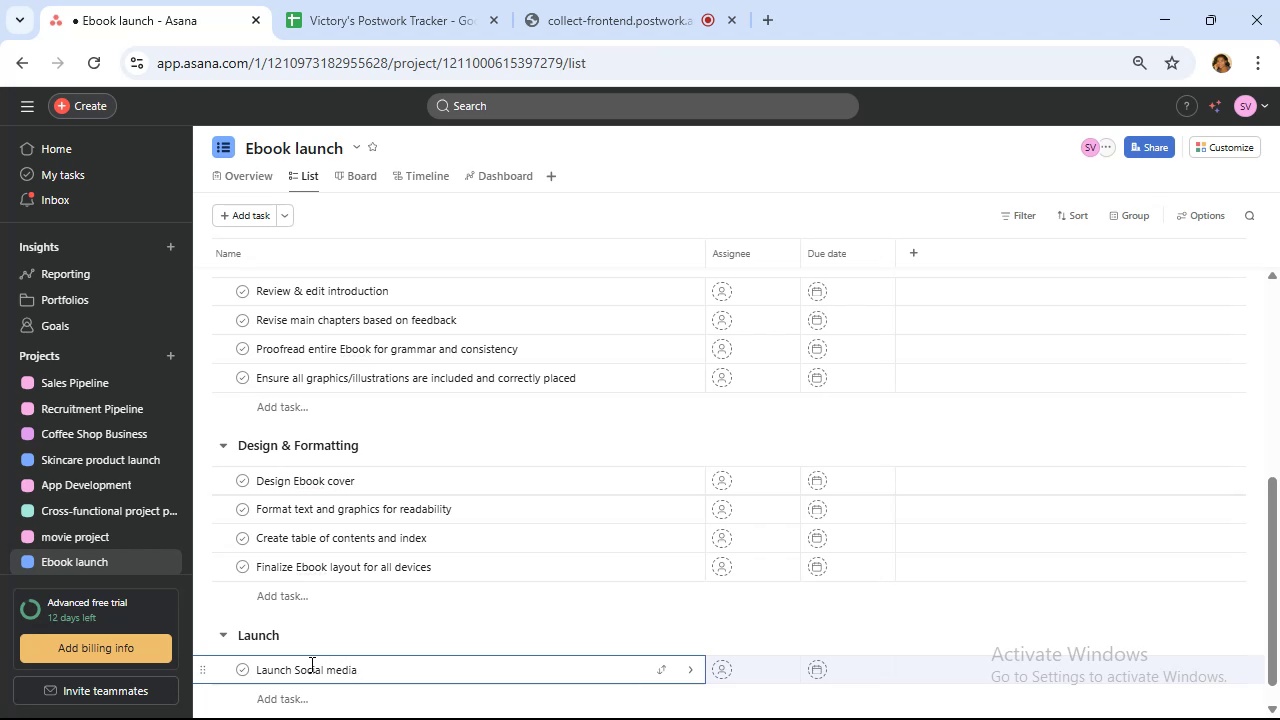 
type(Ad campaign)
 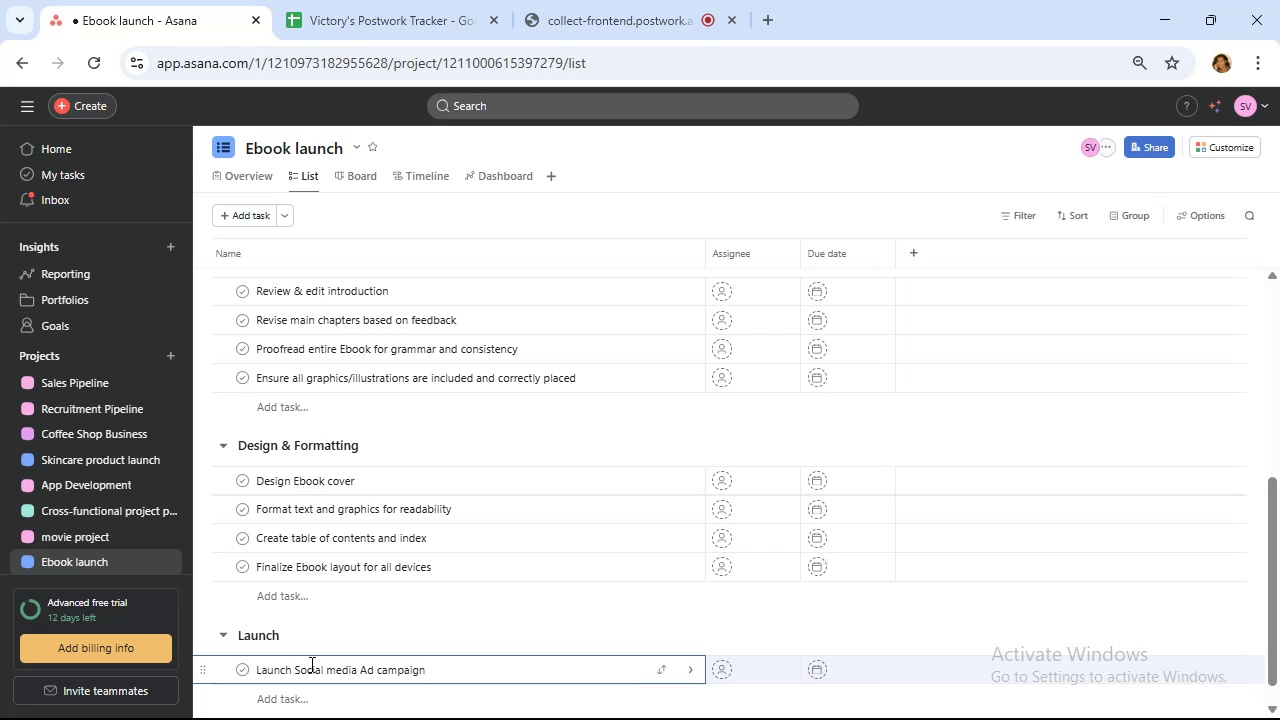 
scroll: coordinate [584, 670], scroll_direction: down, amount: 1.0
 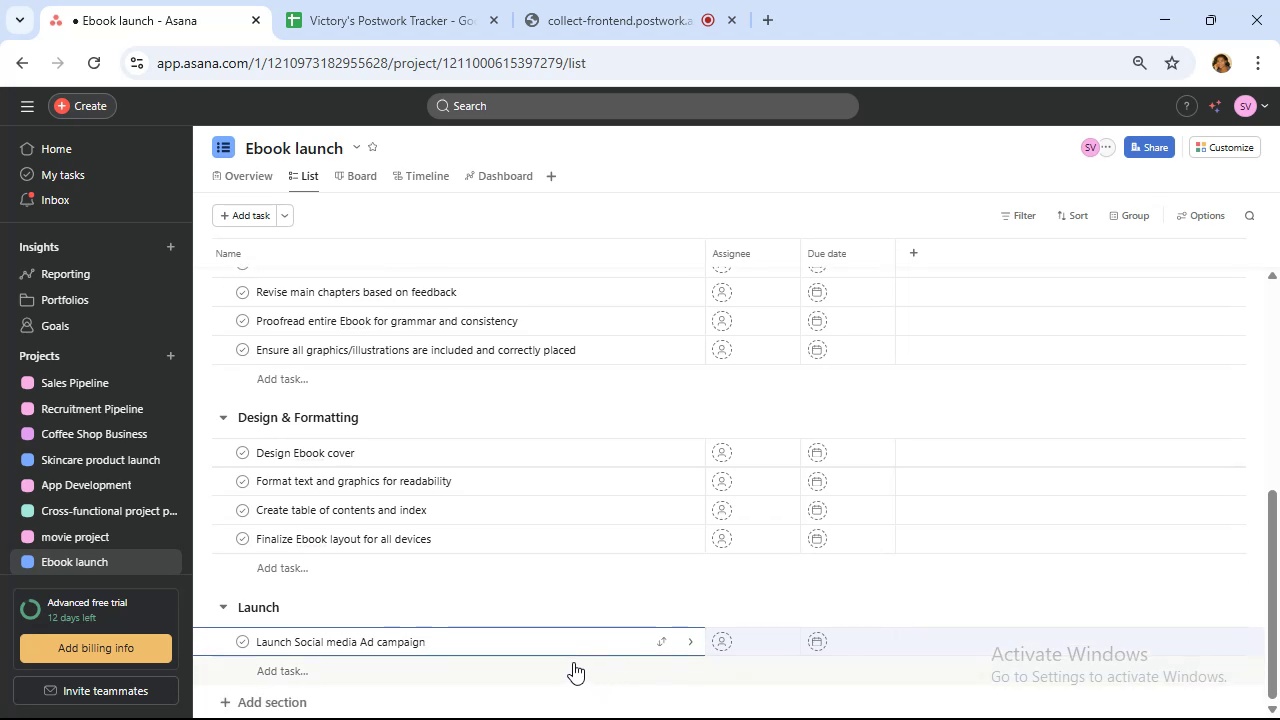 
left_click([573, 662])
 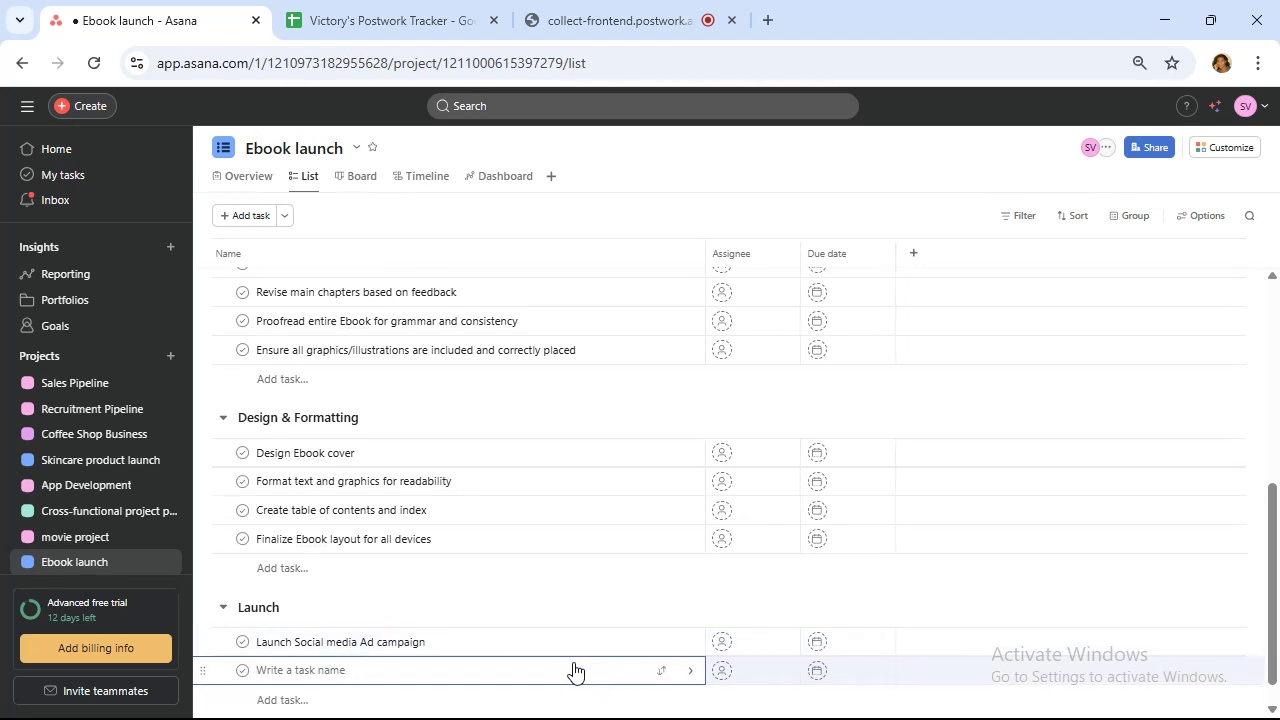 
type(Ebook)
 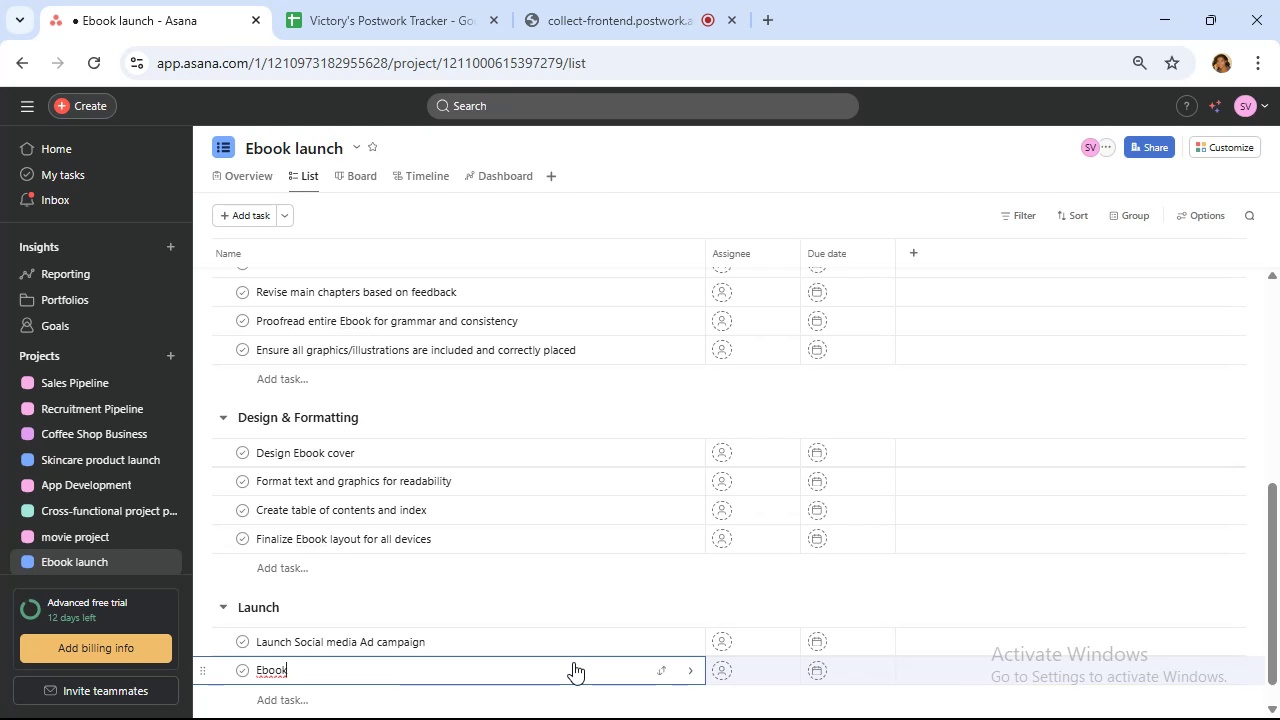 
type( launch)
 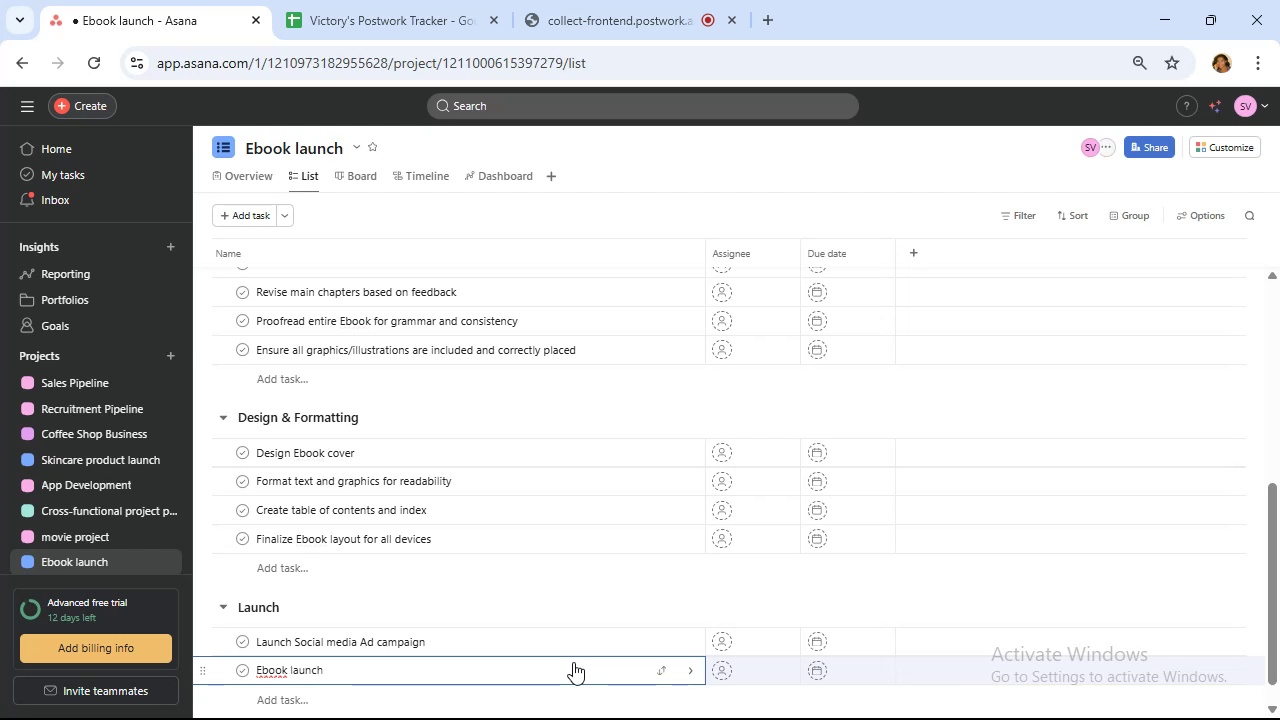 
wait(26.9)
 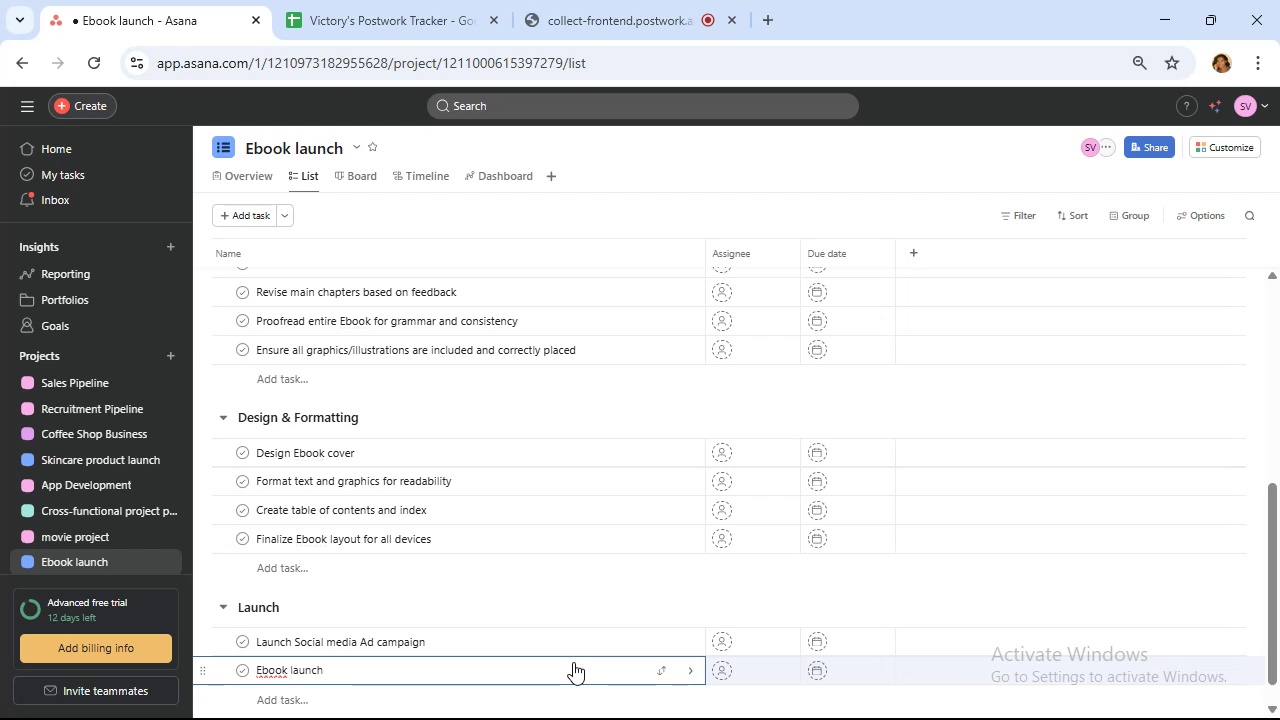 
left_click([488, 446])
 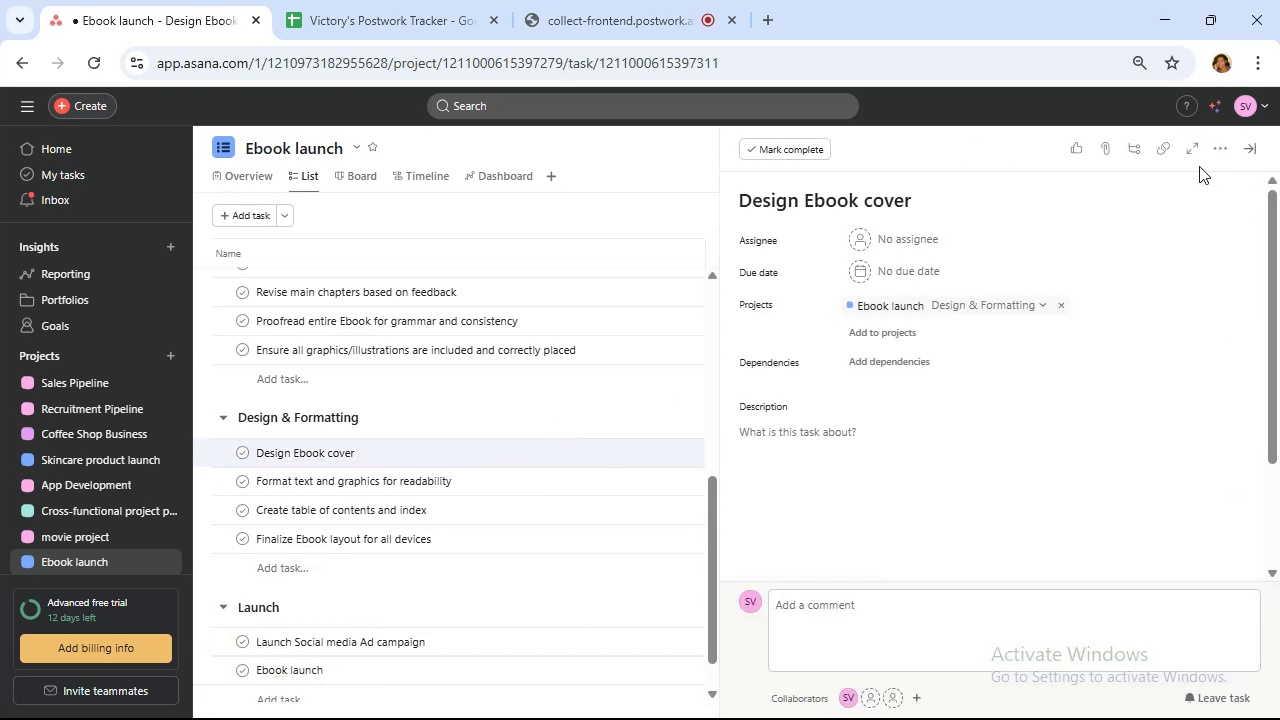 
left_click([1214, 151])
 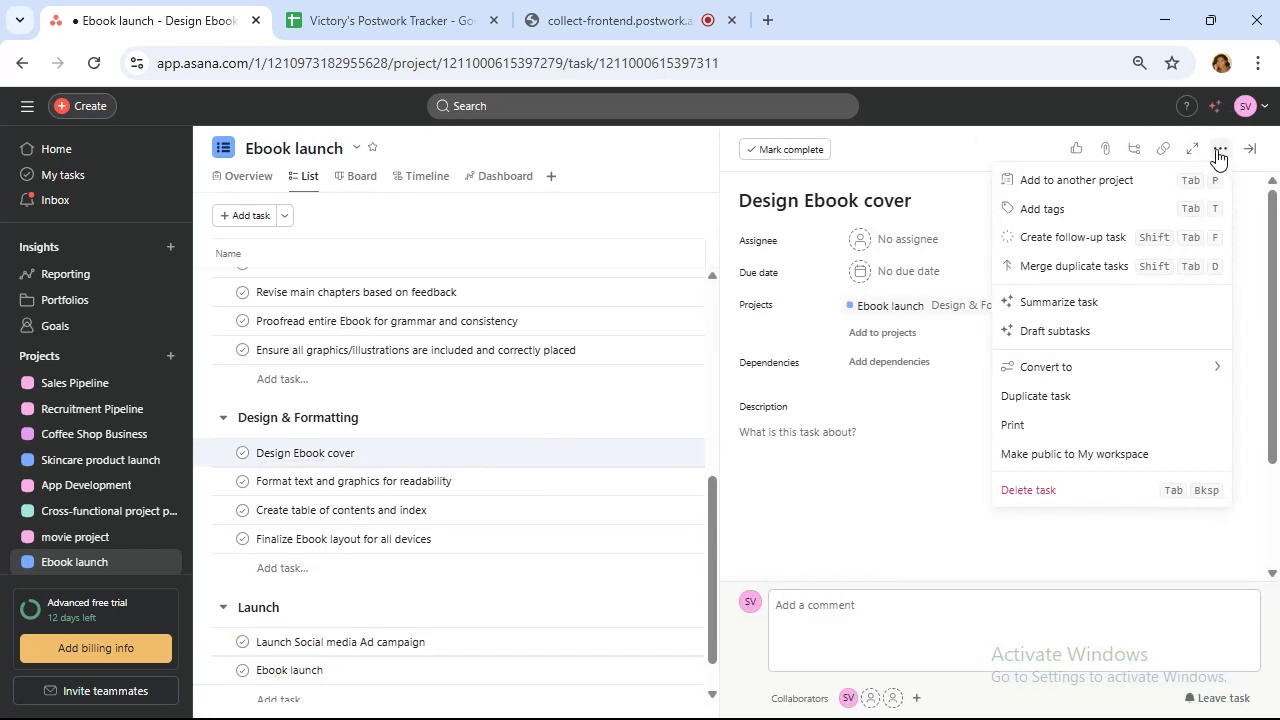 
left_click([1216, 149])
 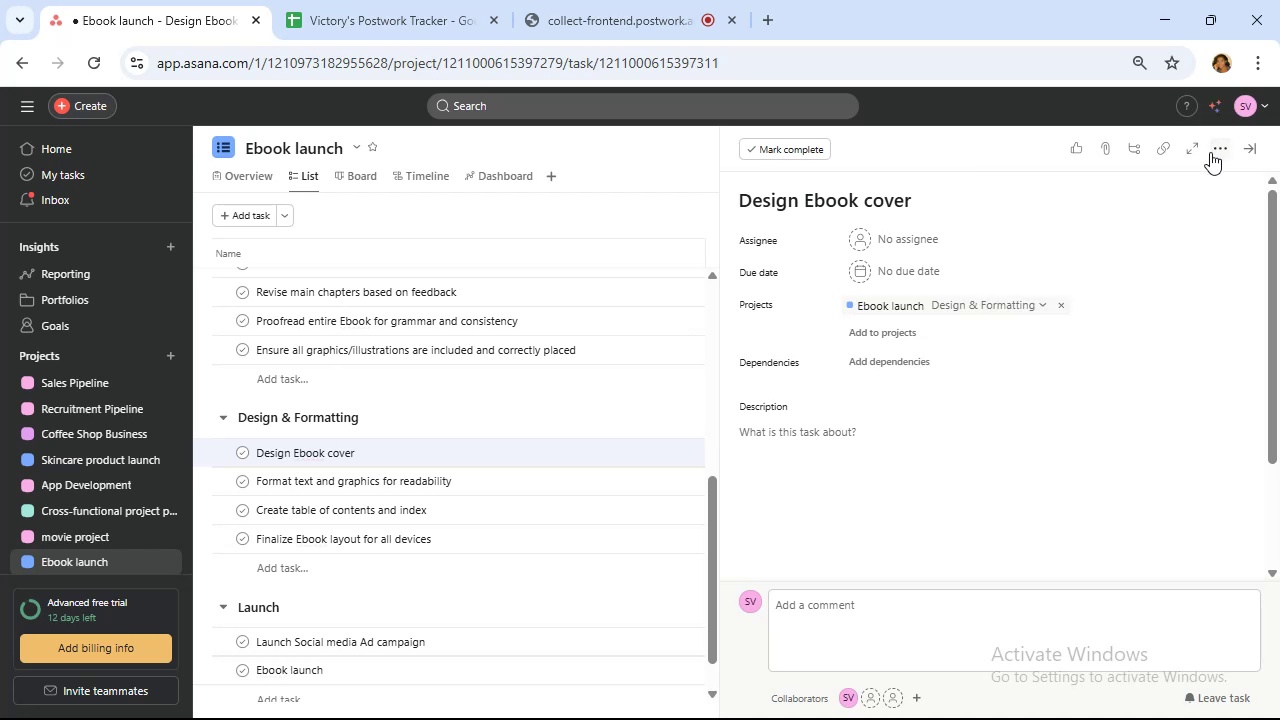 
mouse_move([1169, 148])
 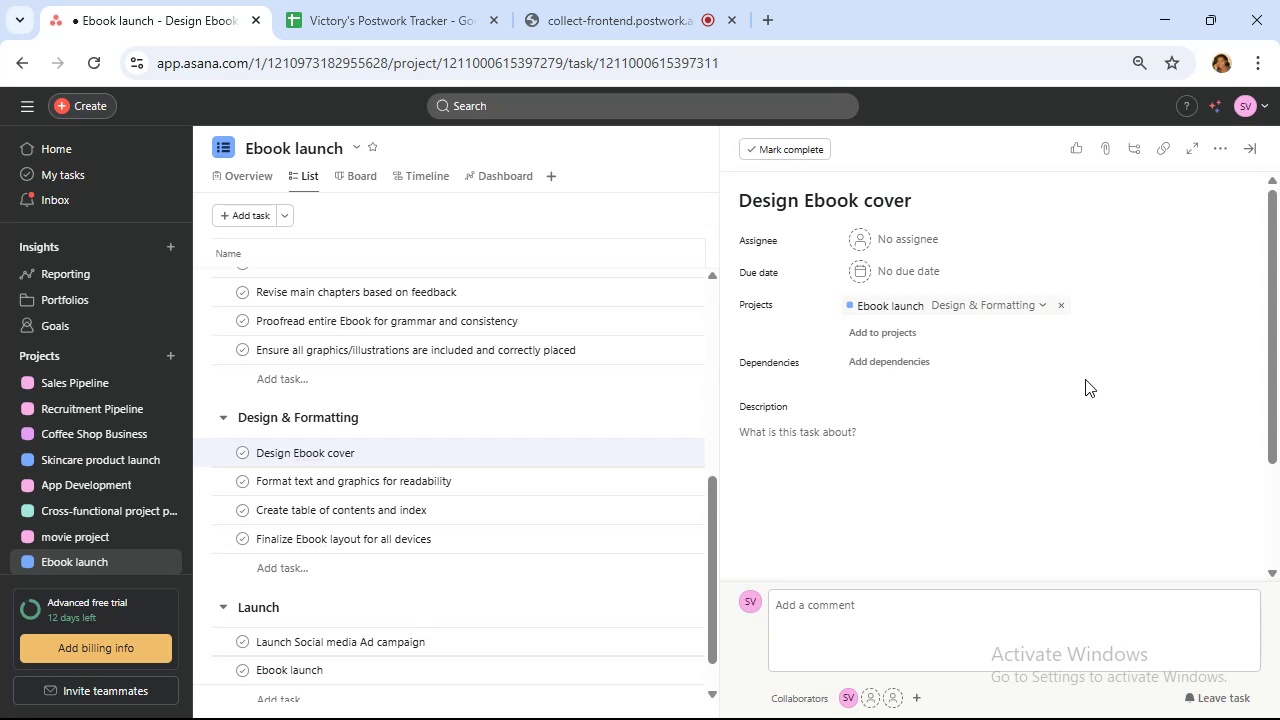 
wait(31.9)
 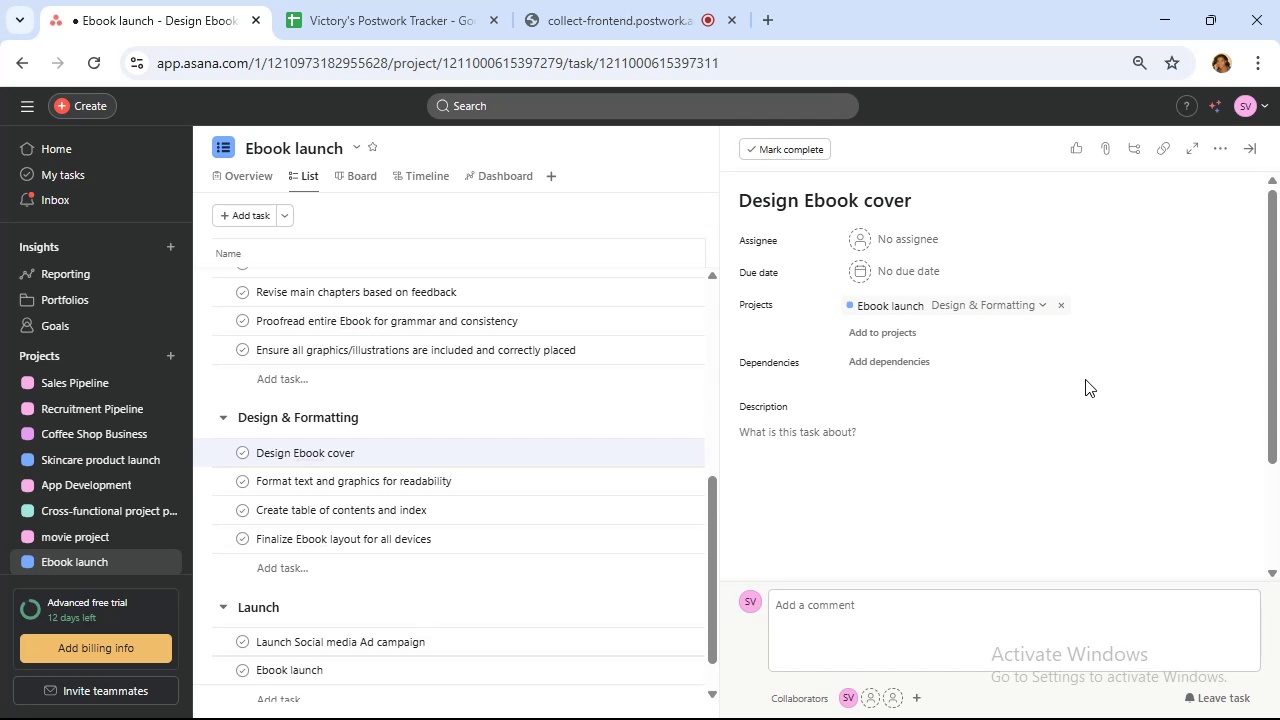 
scroll: coordinate [463, 315], scroll_direction: down, amount: 3.0
 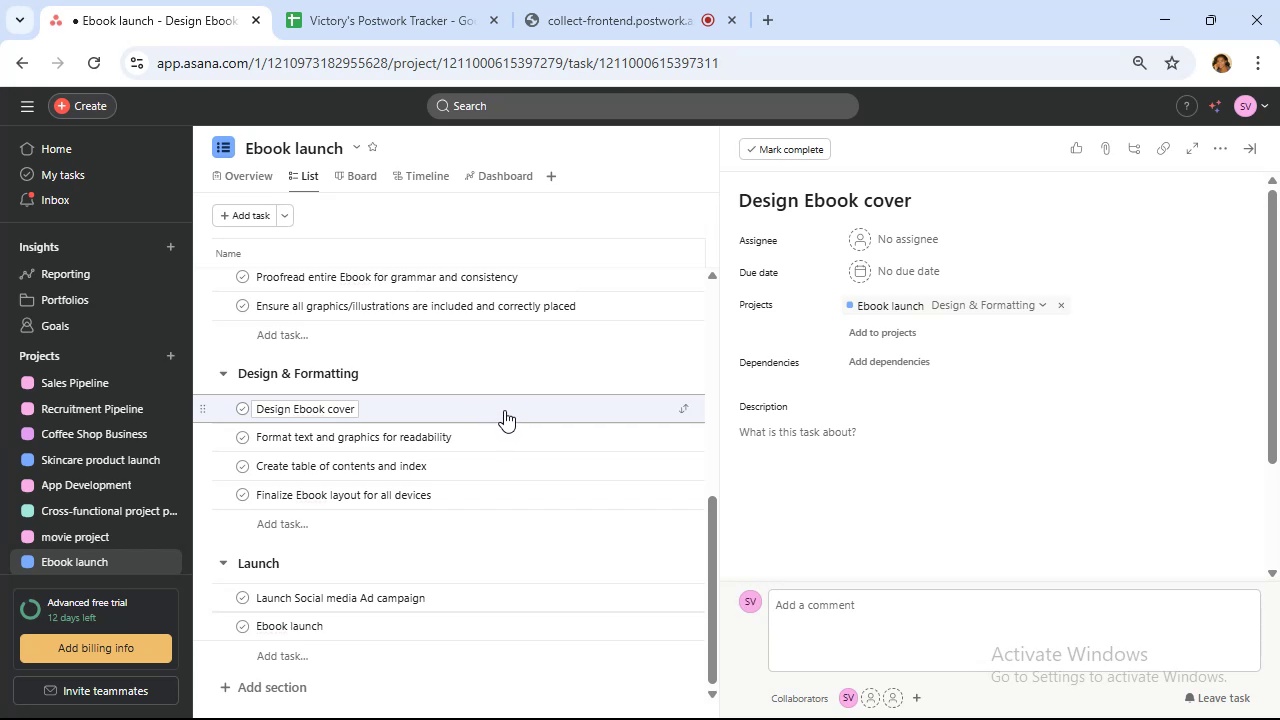 
wait(13.12)
 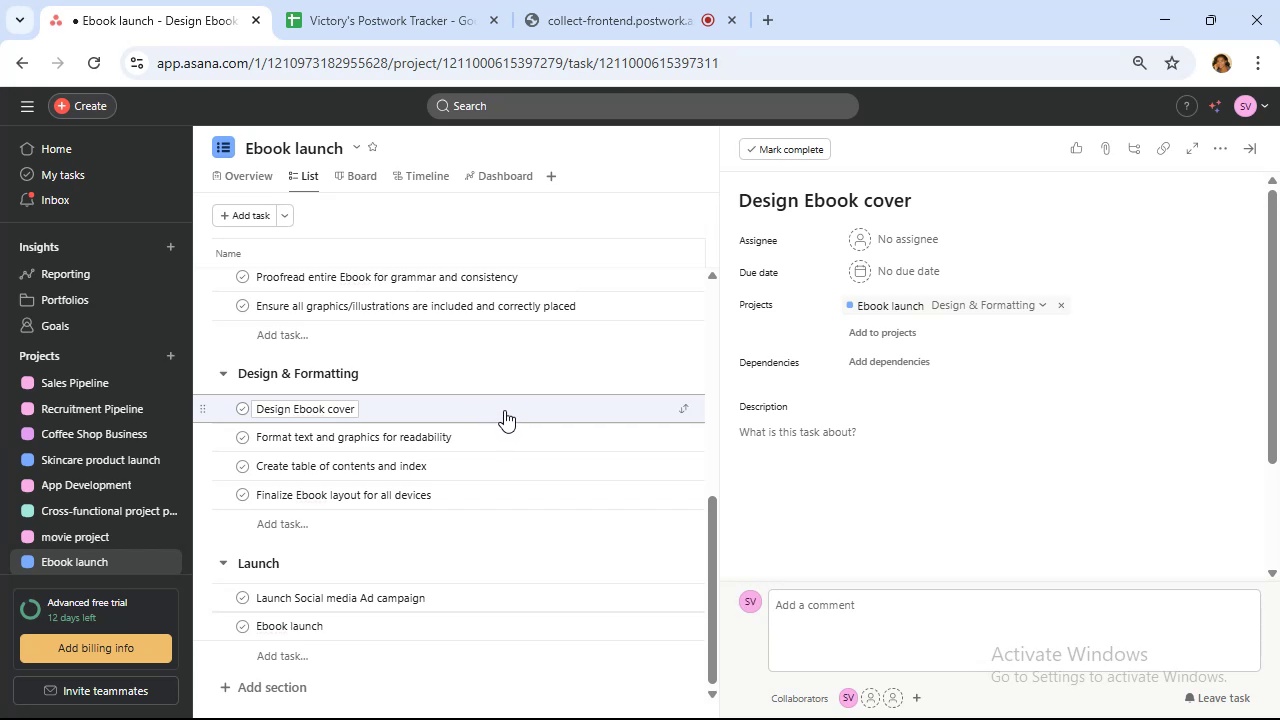 
left_click([555, 406])
 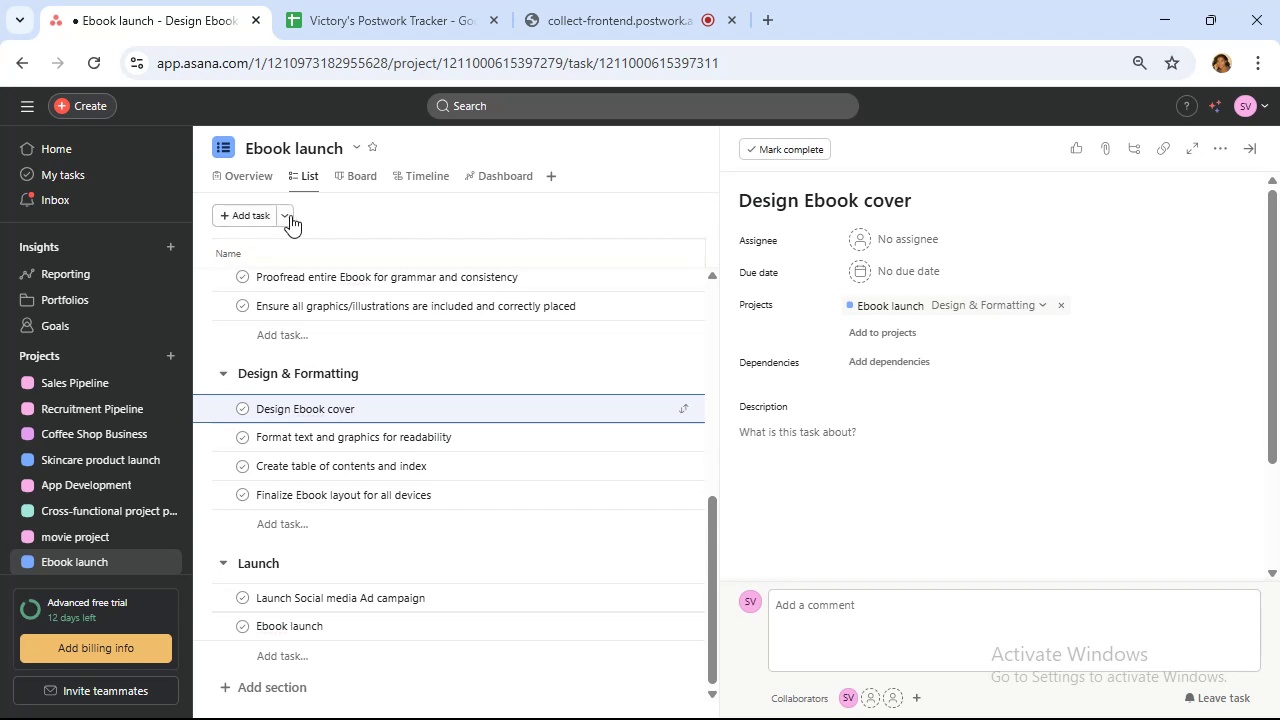 
left_click([290, 215])
 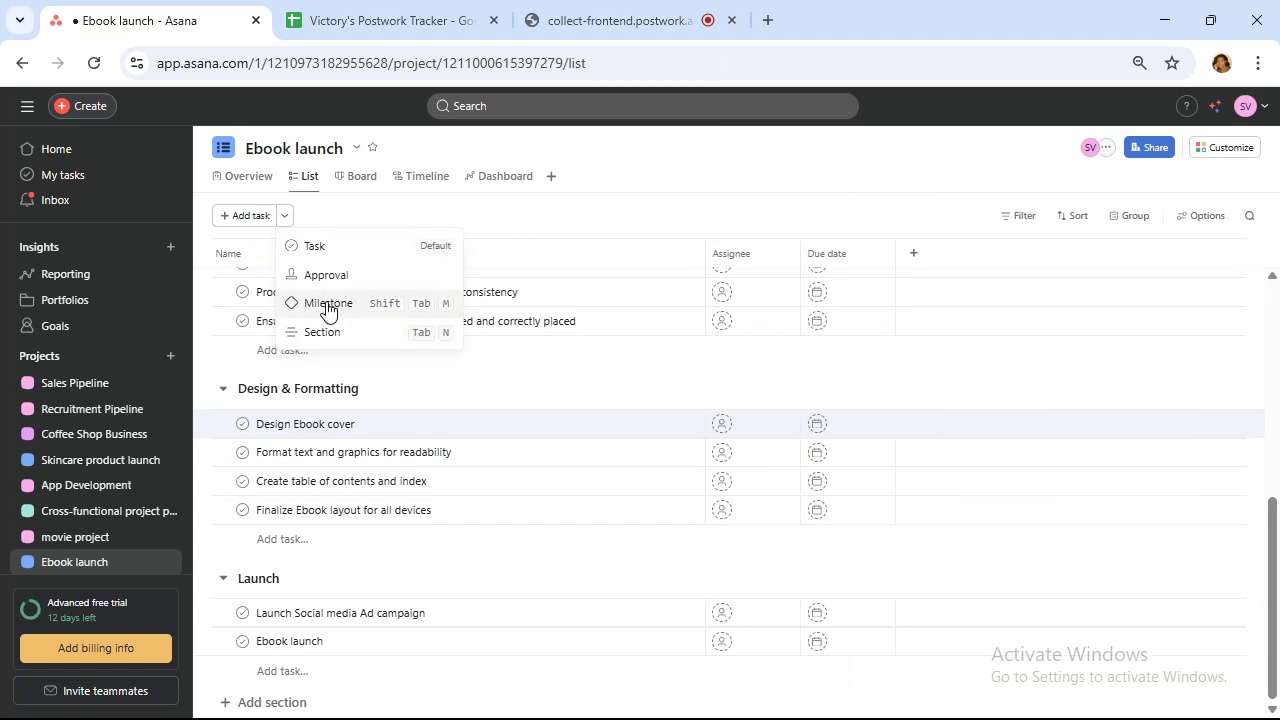 
wait(5.05)
 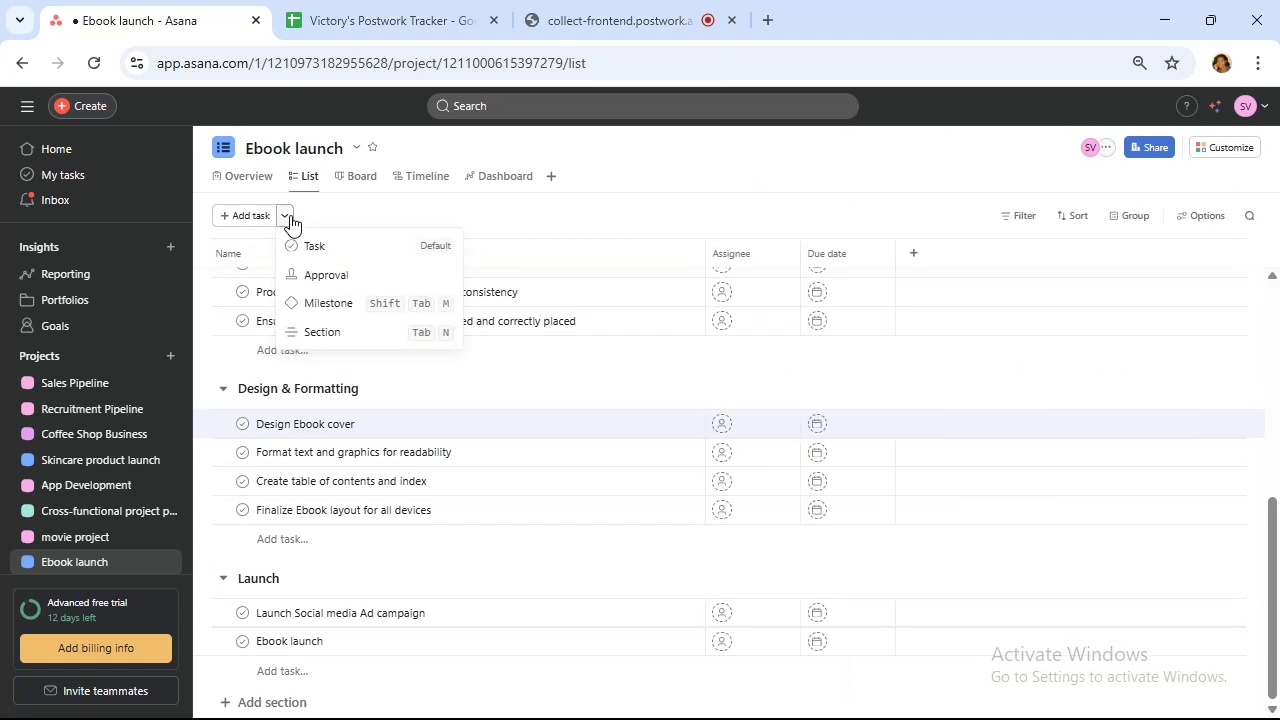 
left_click([326, 301])
 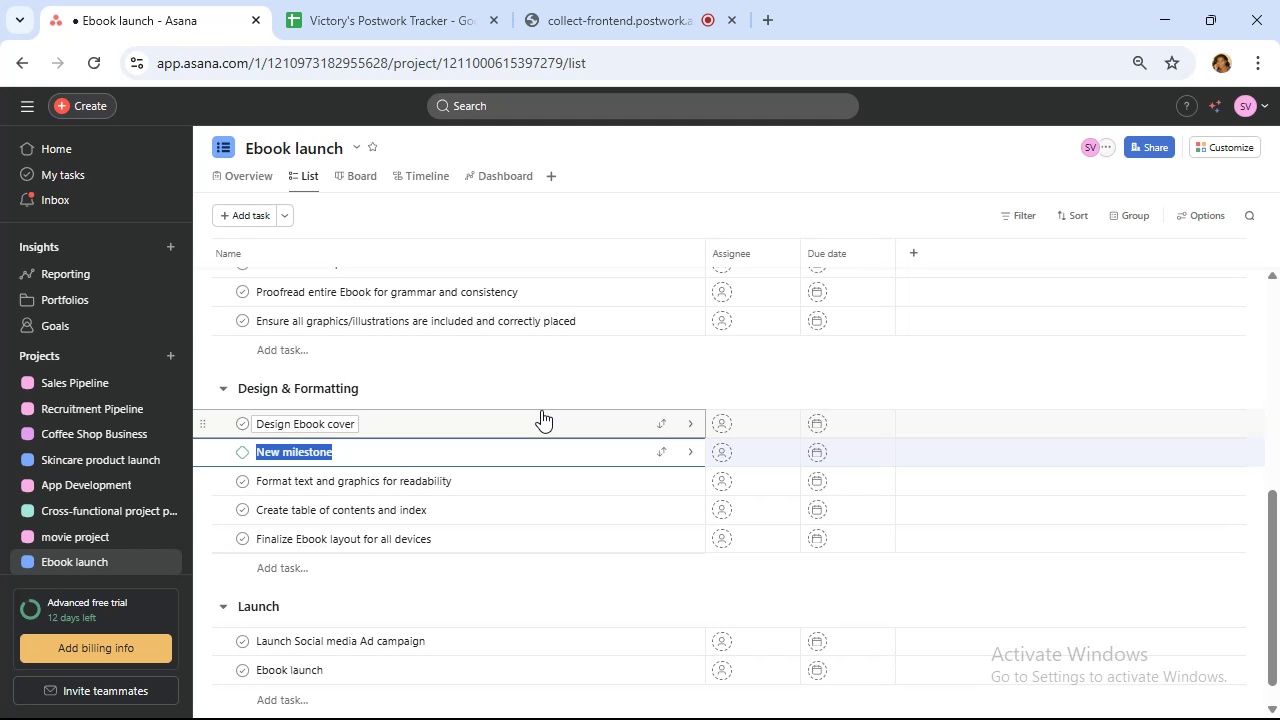 
wait(5.73)
 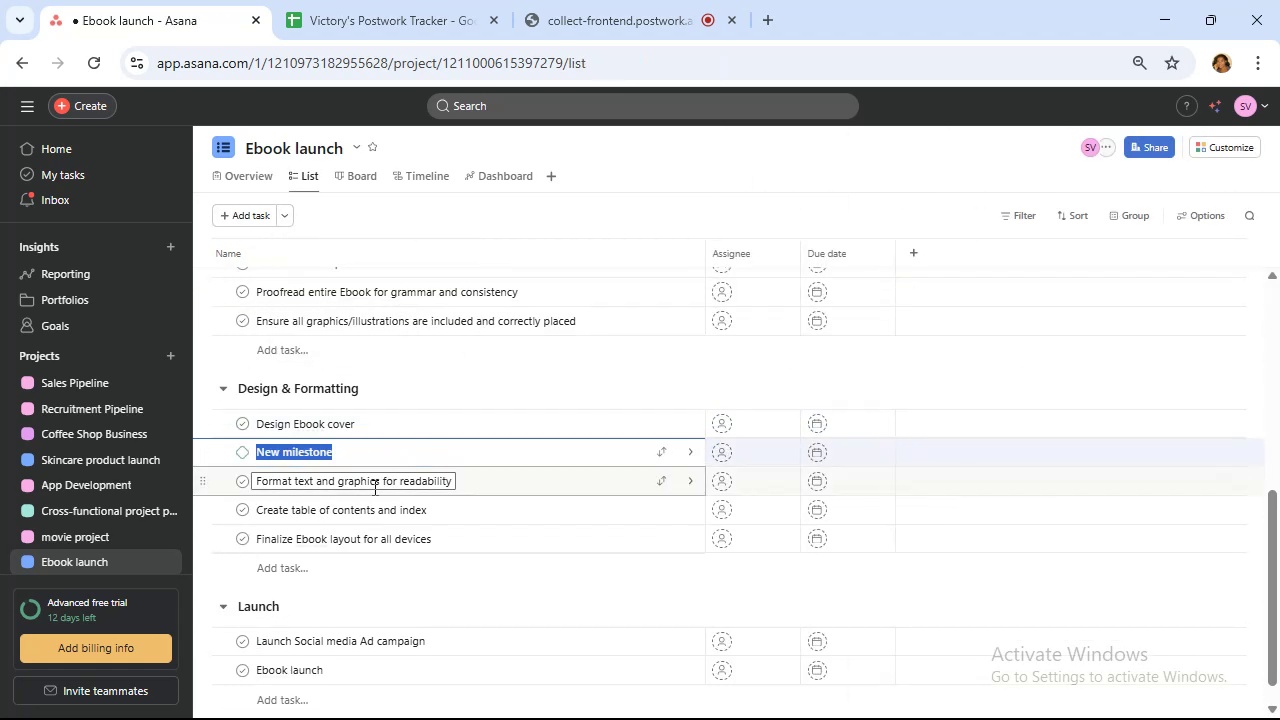 
type(Design Ebook con)
key(Backspace)
type(ver)
 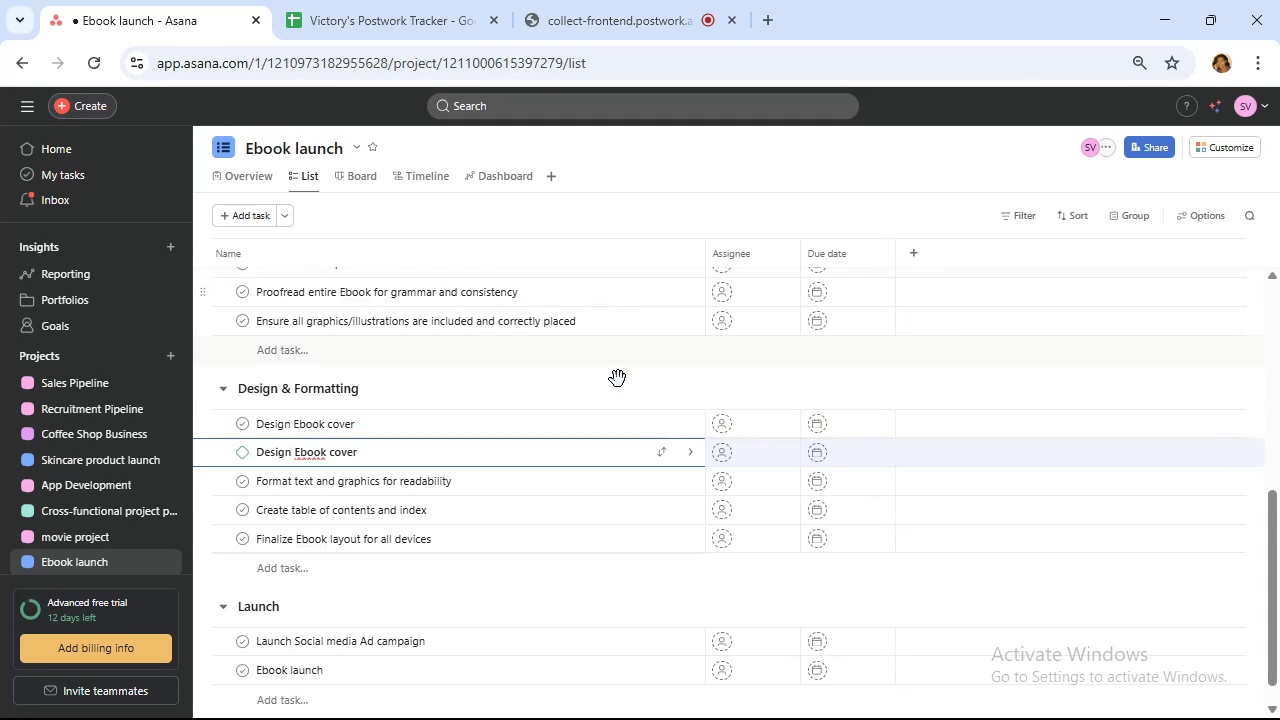 
left_click([584, 422])
 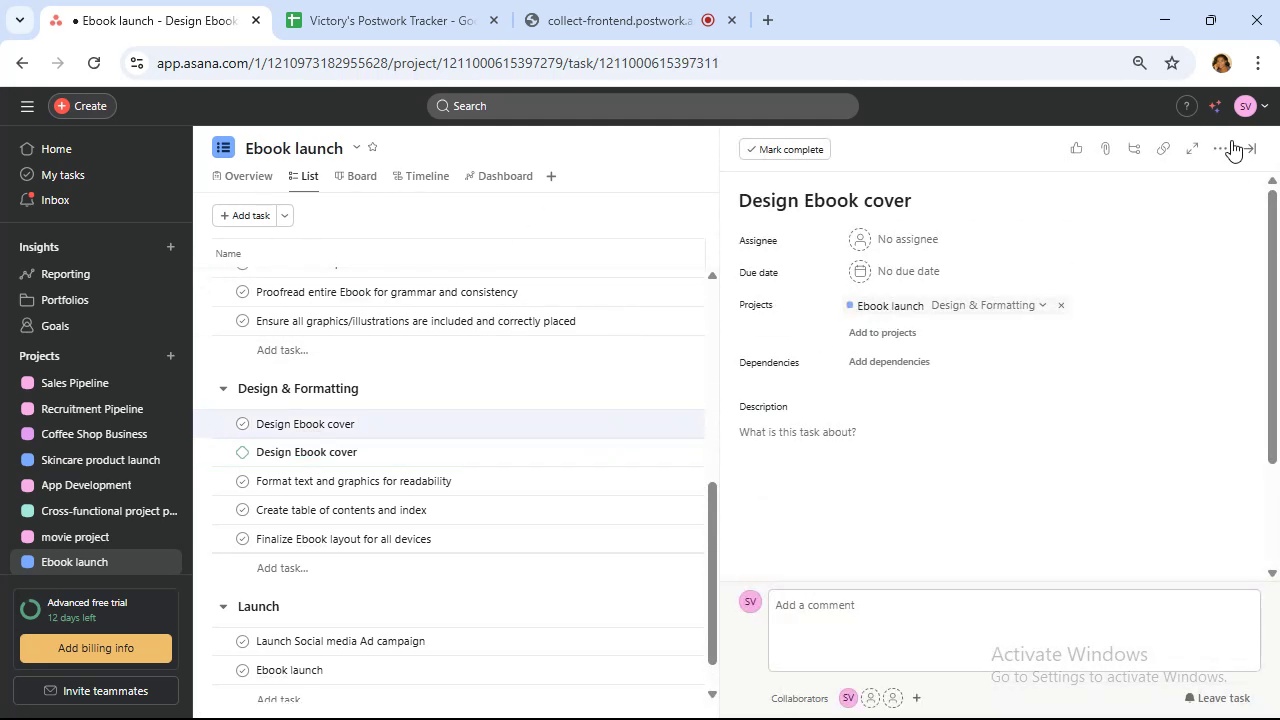 
left_click([1229, 145])
 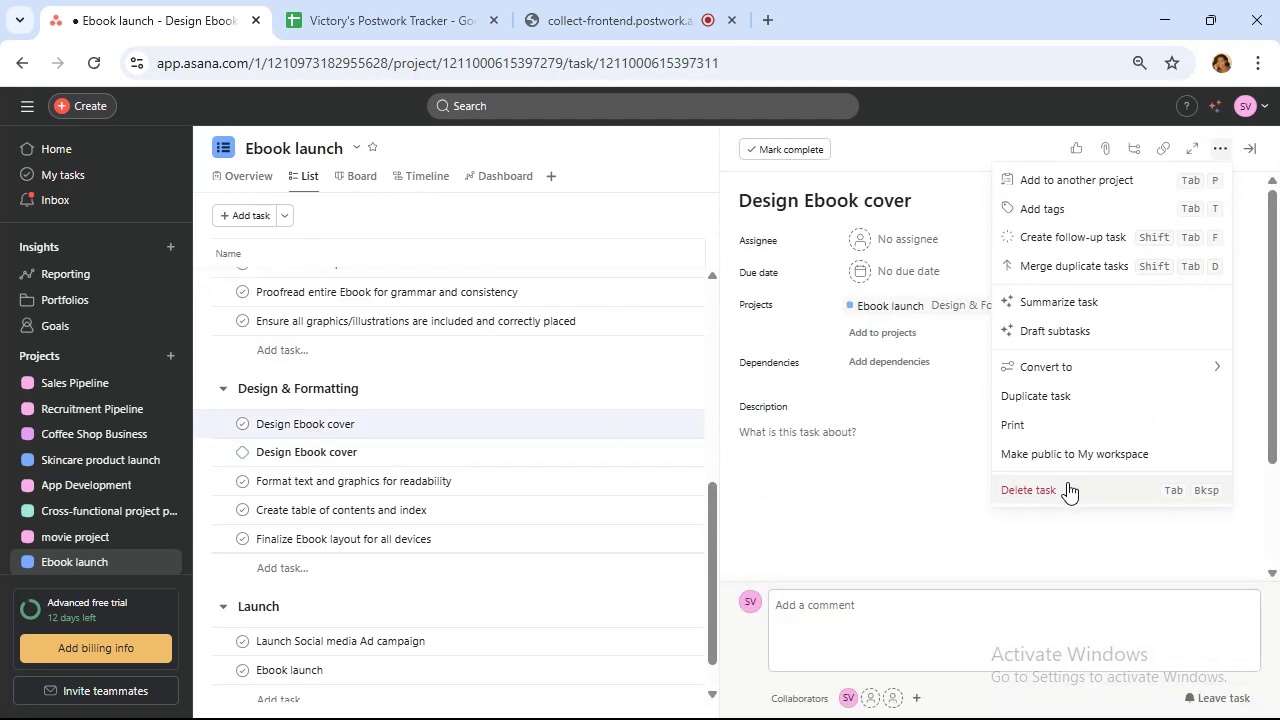 
left_click([1067, 483])
 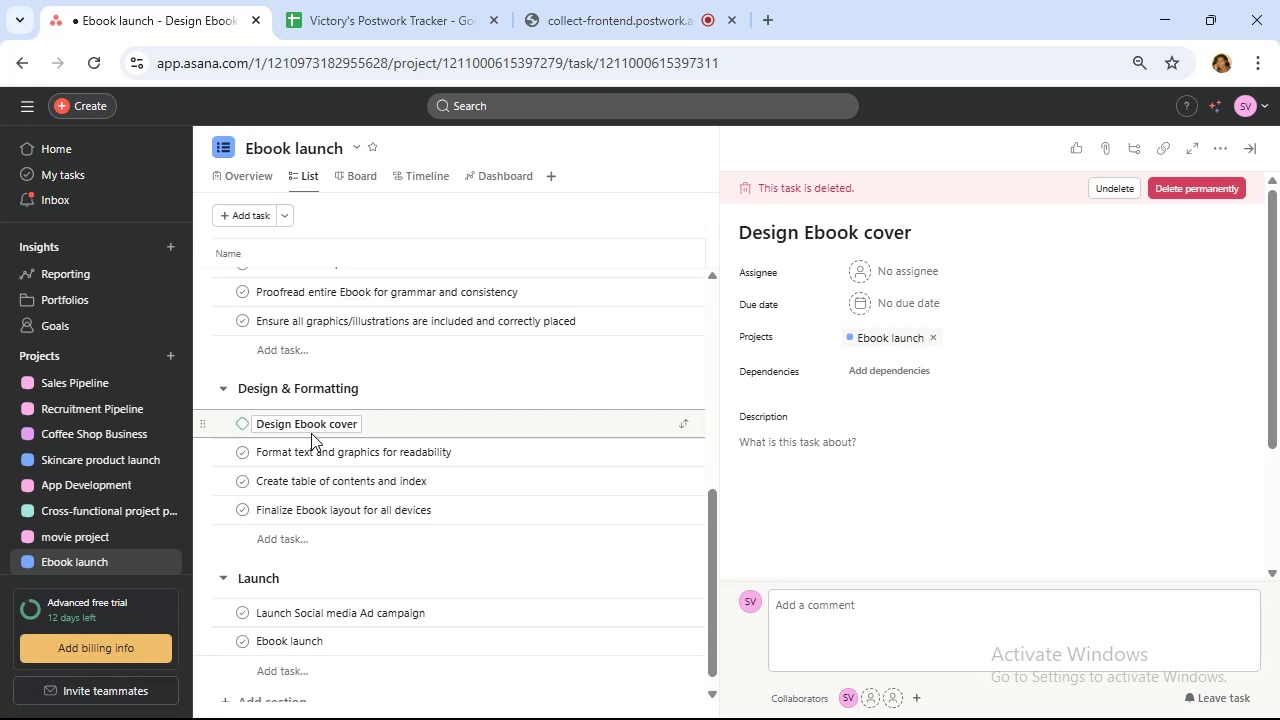 
wait(23.93)
 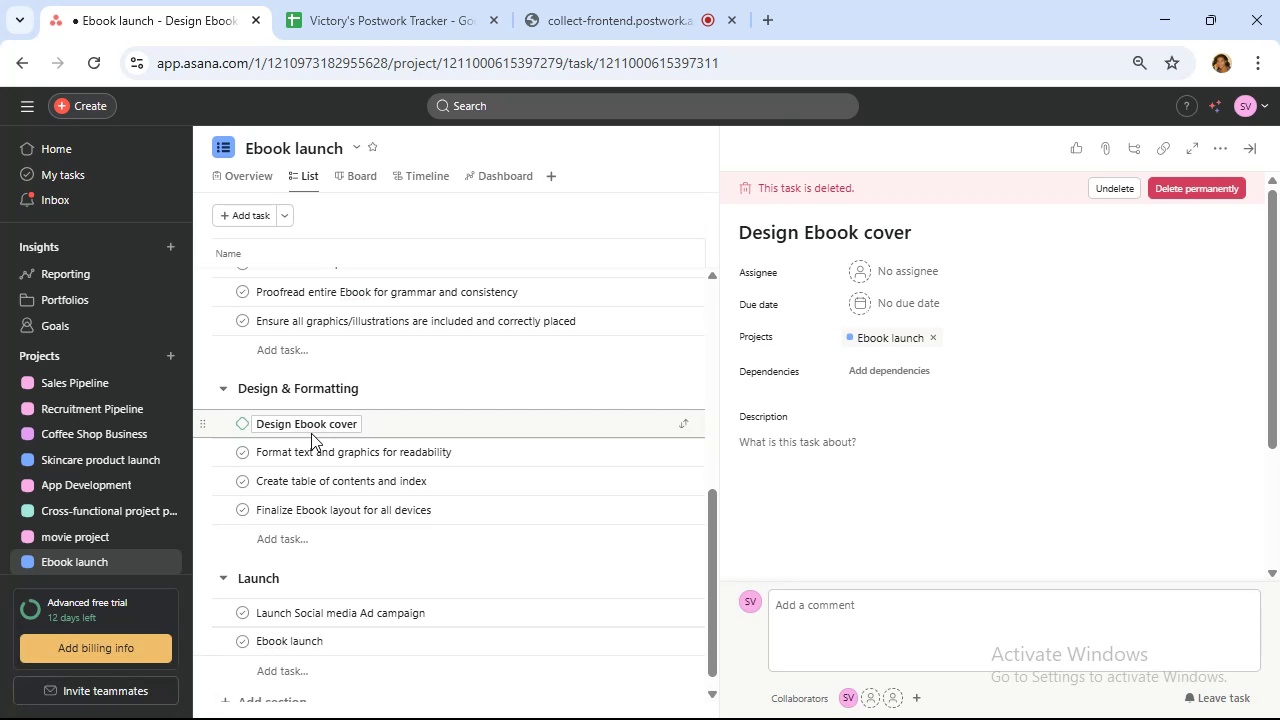 
scroll: coordinate [513, 377], scroll_direction: down, amount: 2.0
 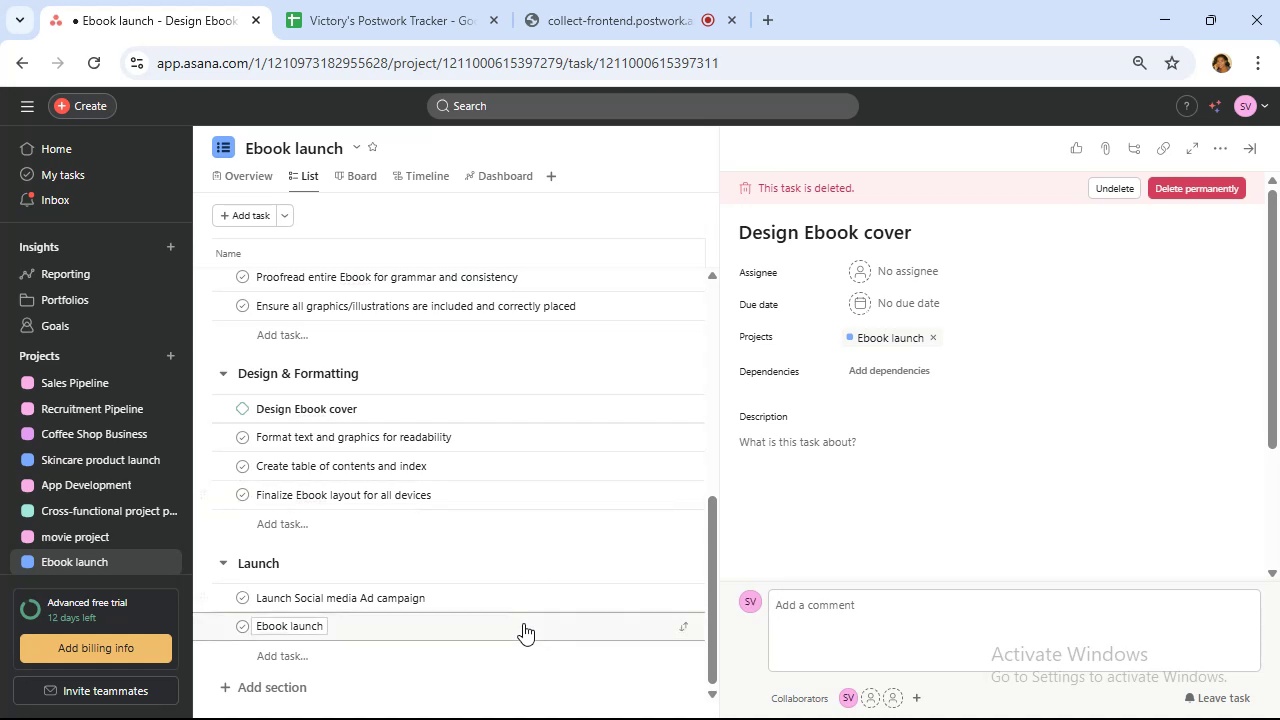 
wait(52.53)
 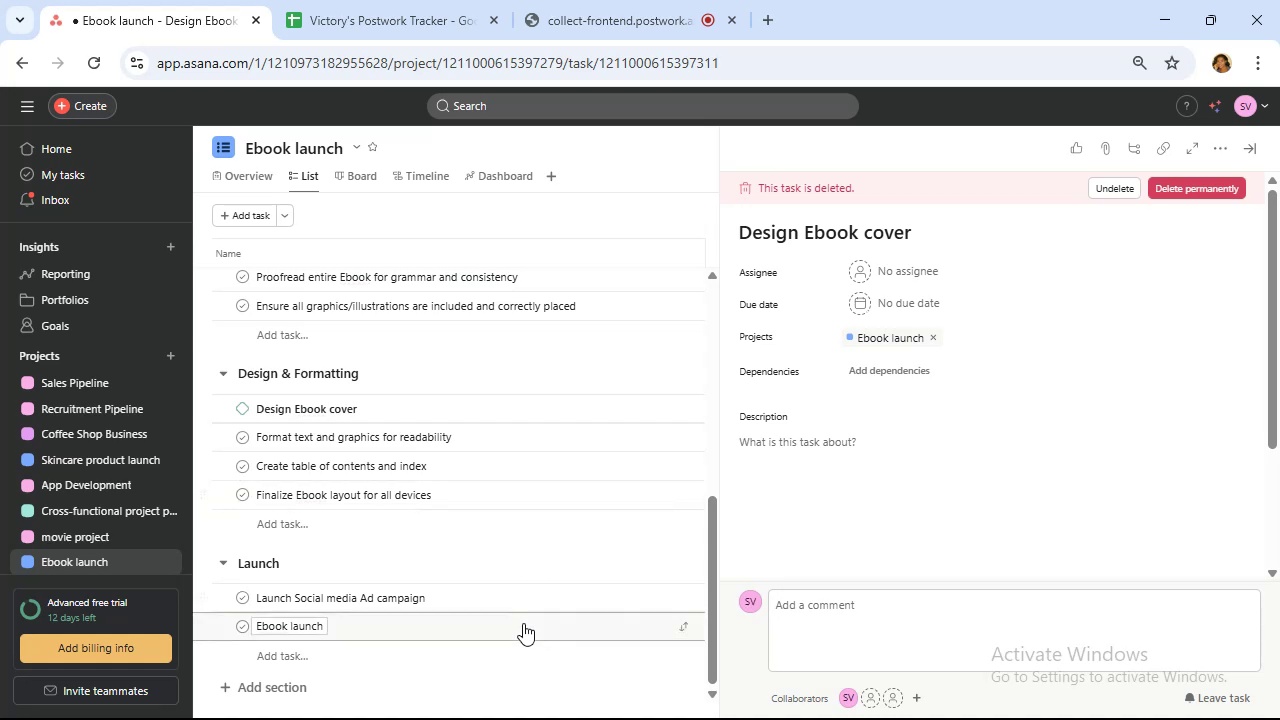 
left_click([482, 497])
 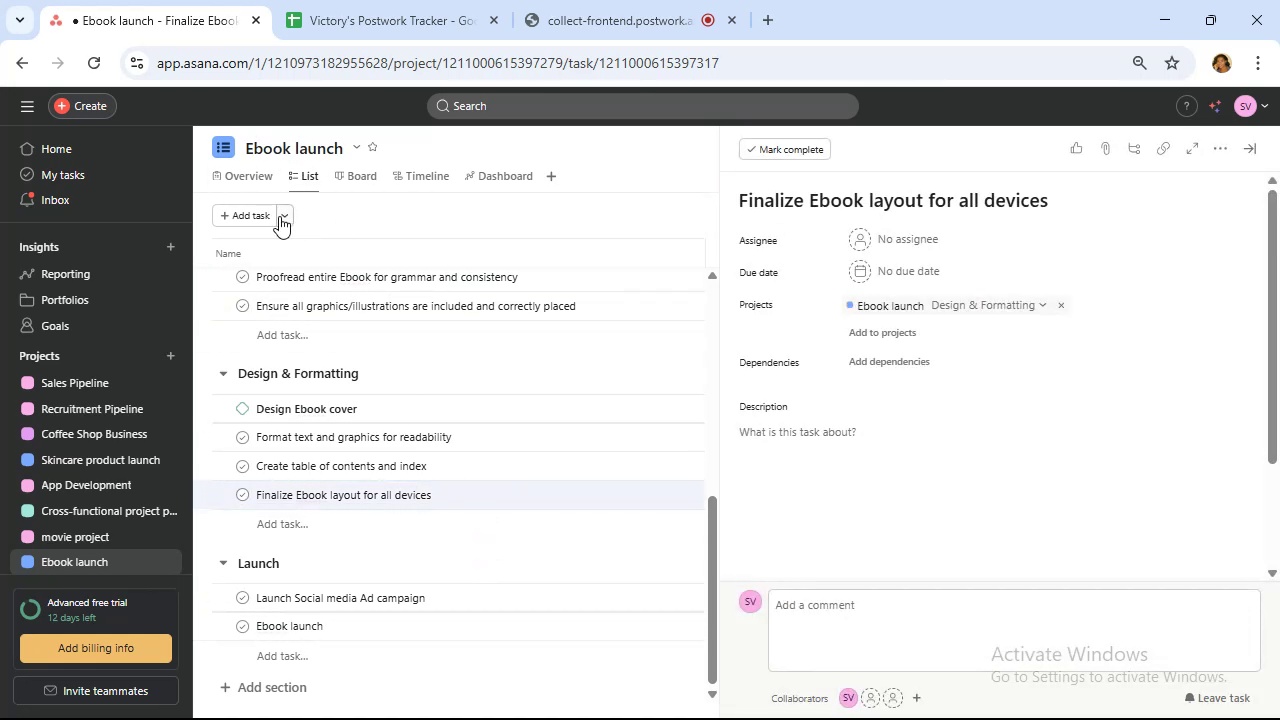 
left_click([279, 216])
 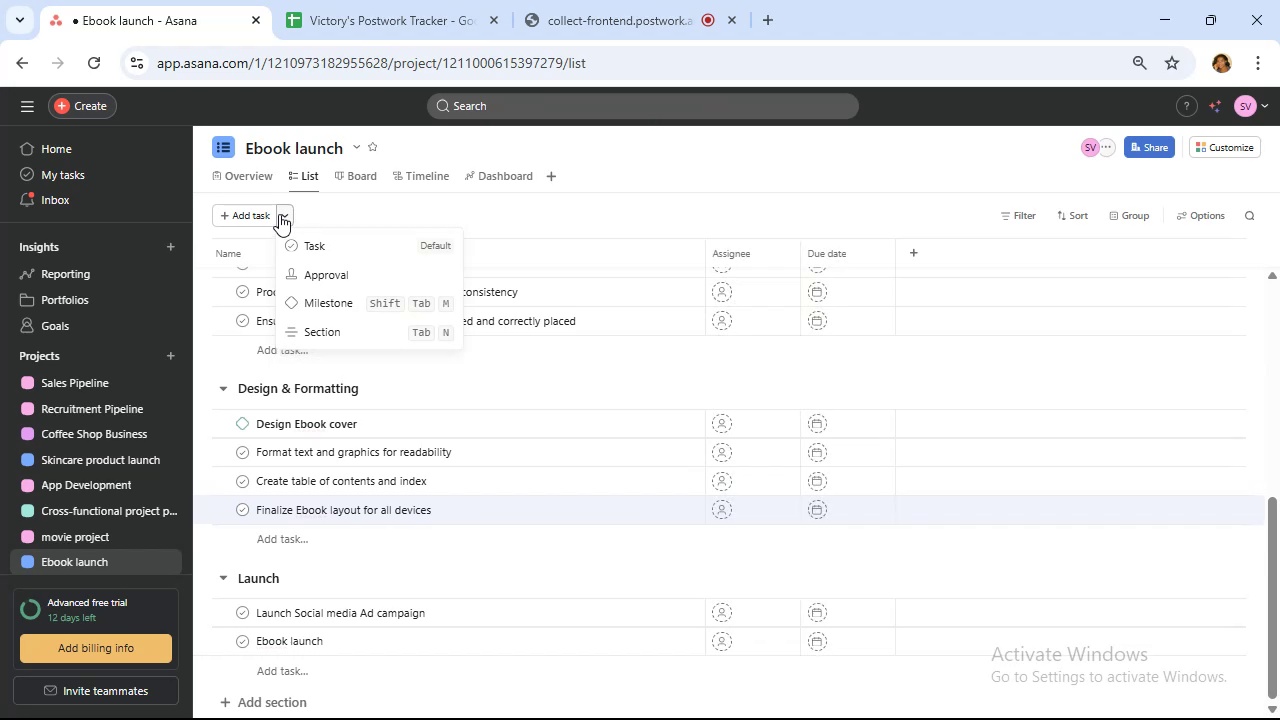 
wait(5.62)
 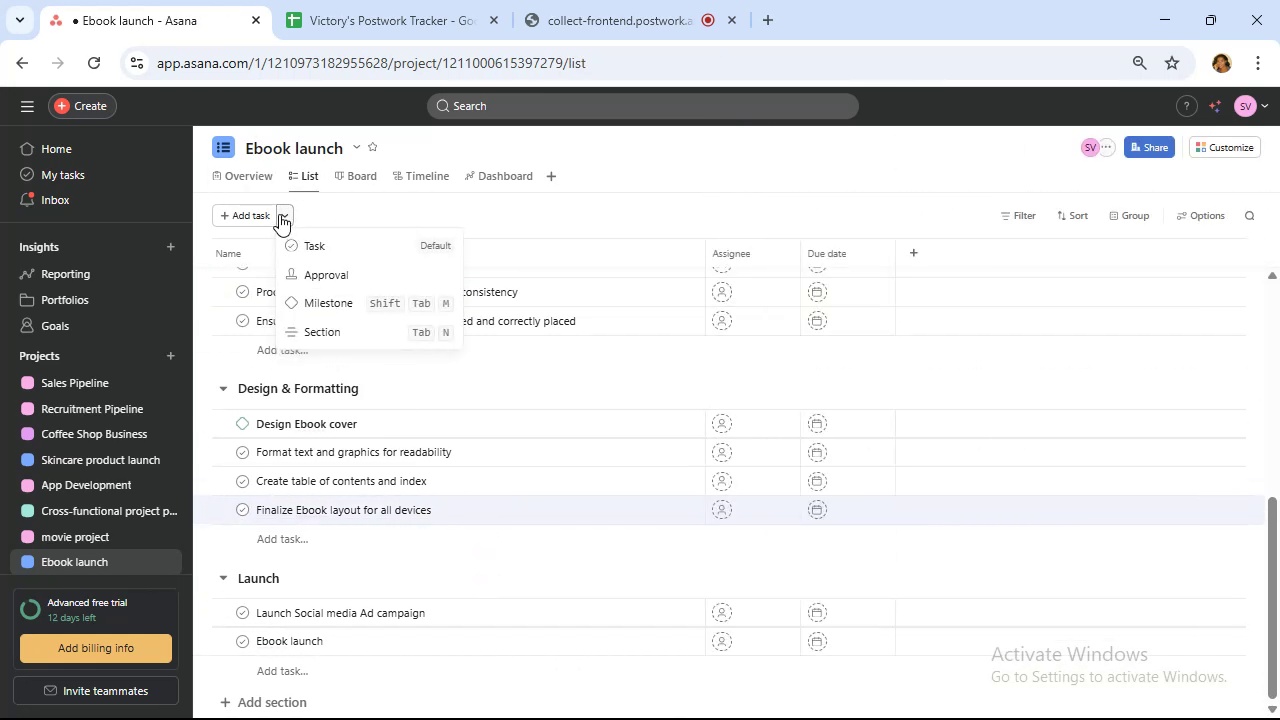 
left_click([331, 274])
 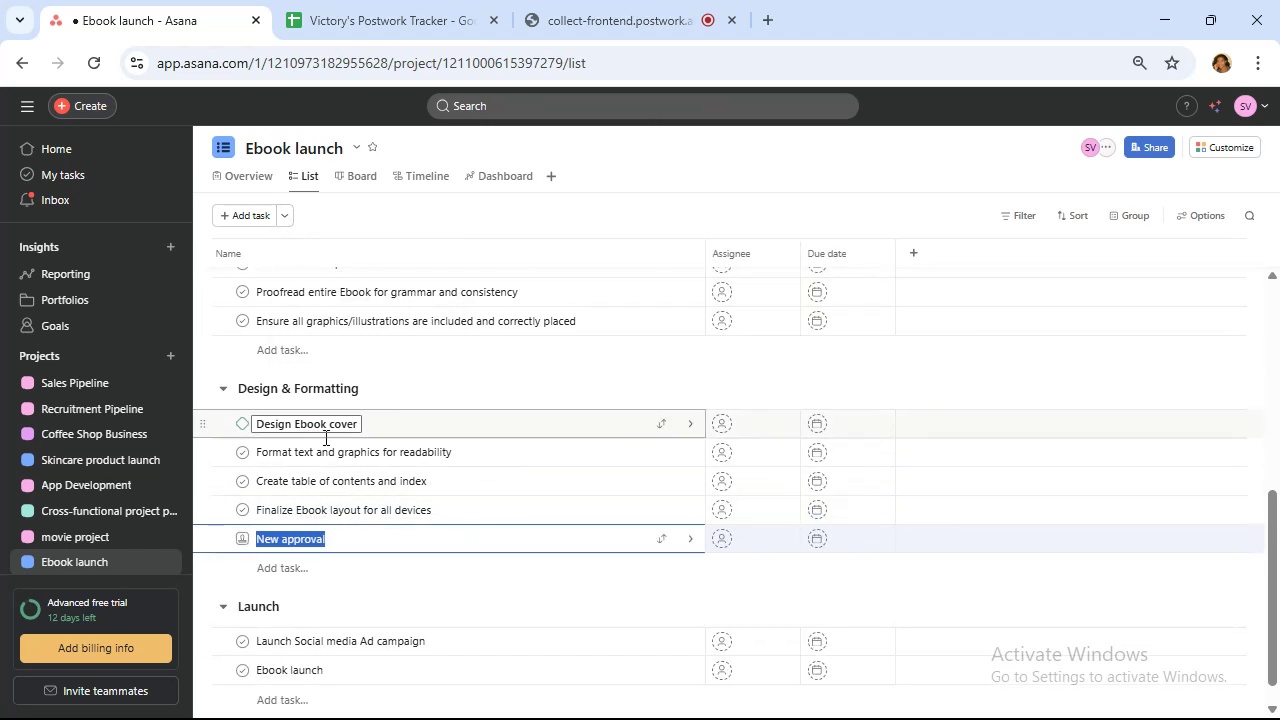 
wait(10.45)
 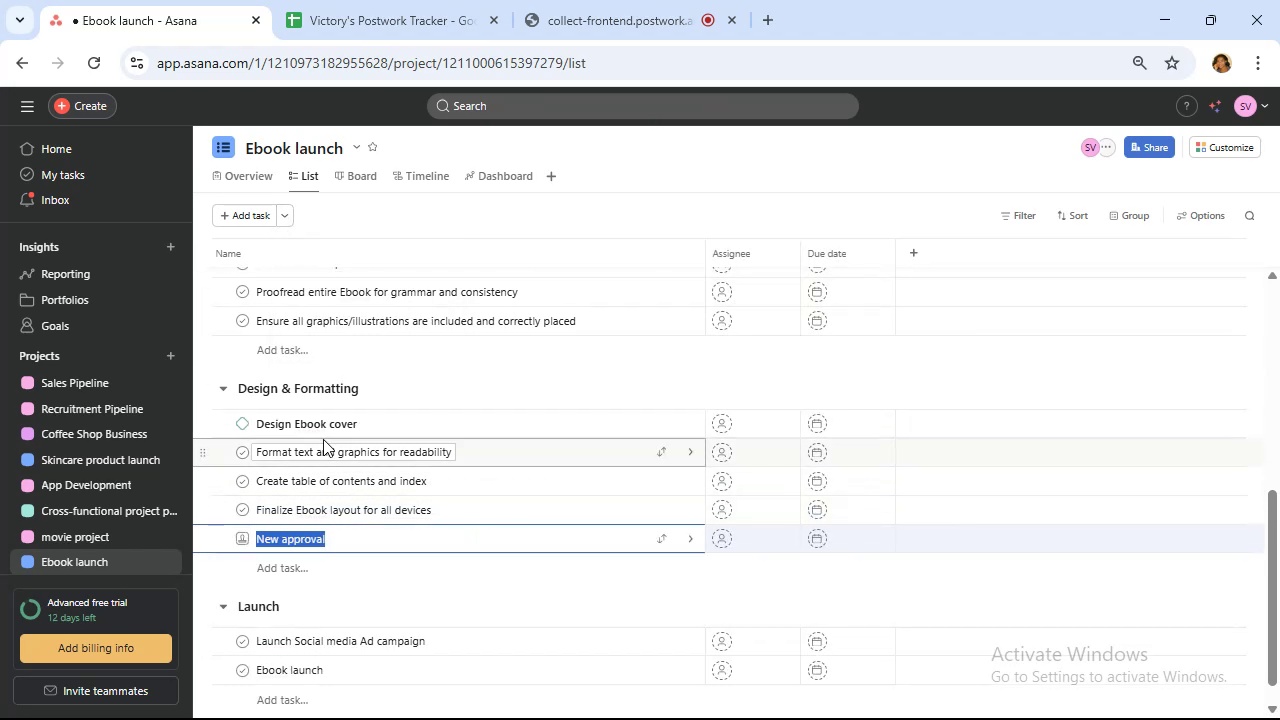 
type(Finalize Ebook layout for all devices)
 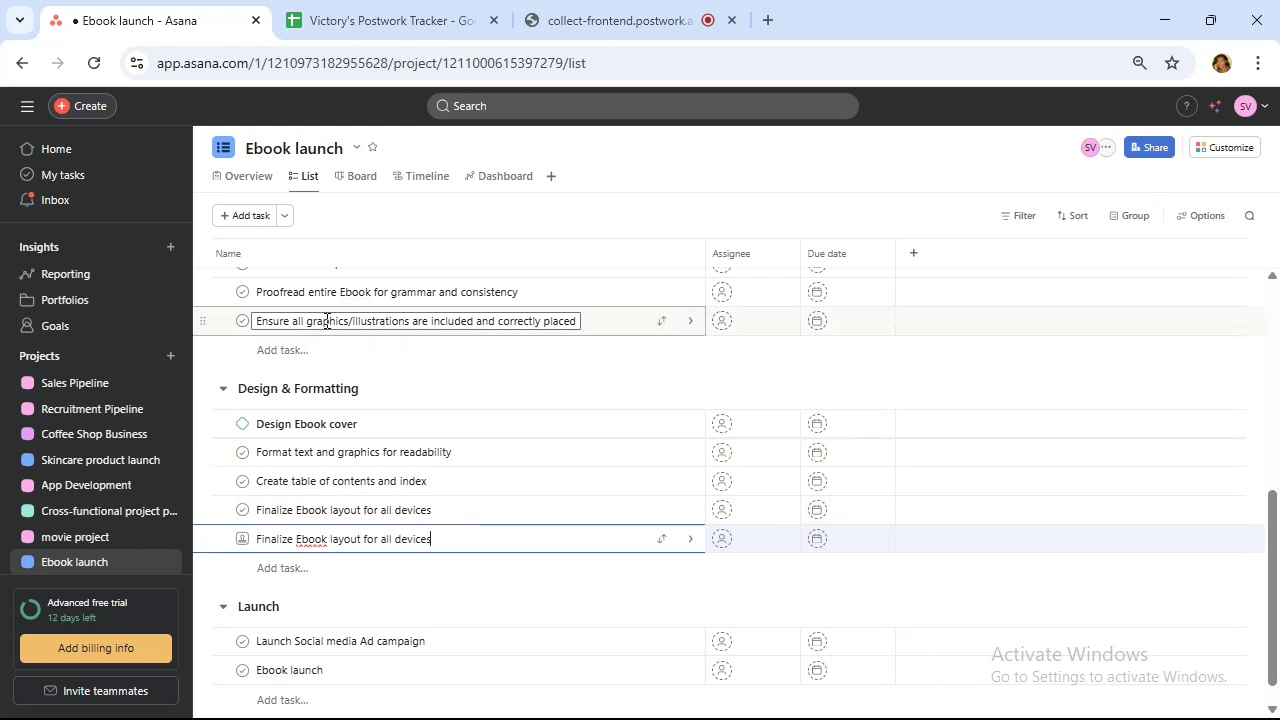 
double_click([579, 511])
 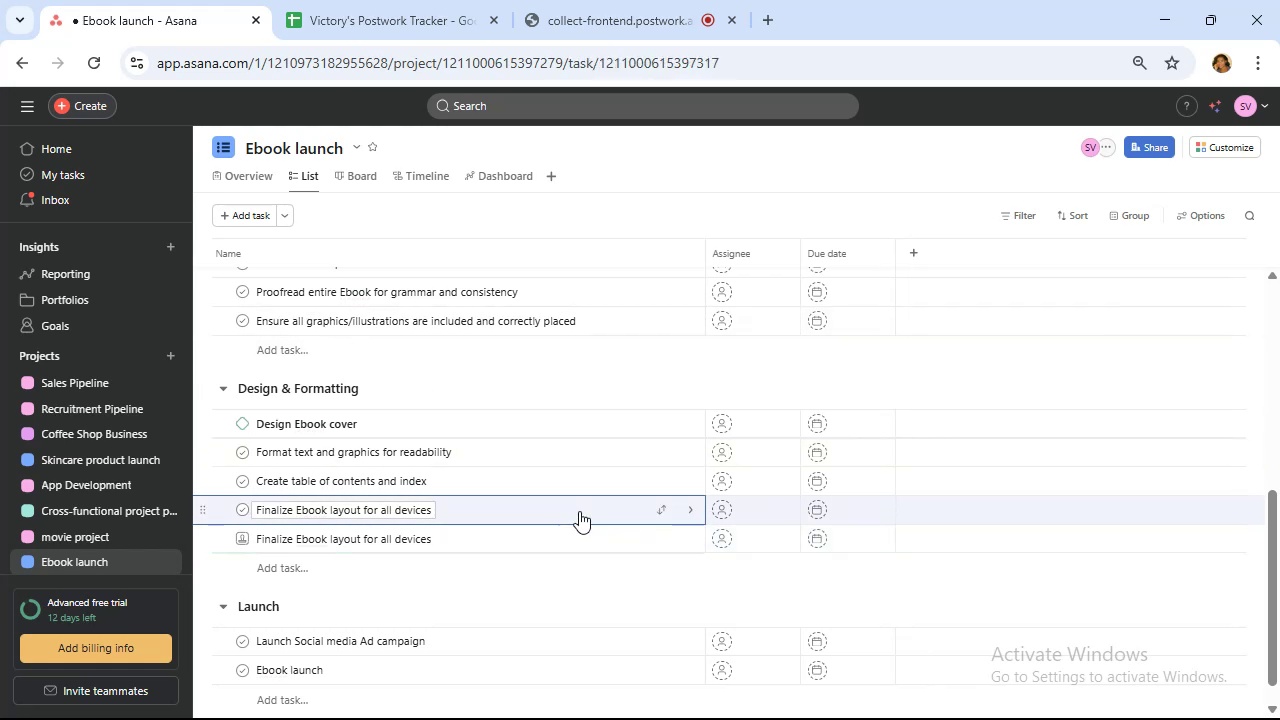 
double_click([579, 511])
 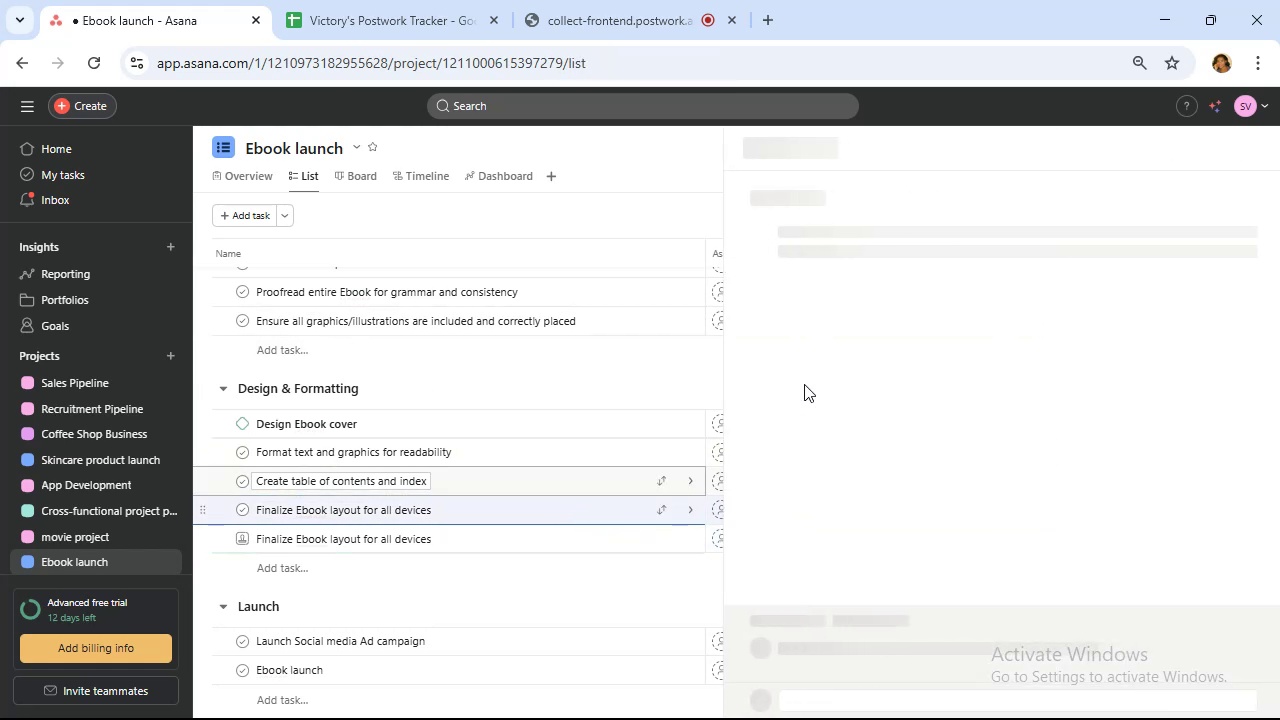 
left_click_drag(start_coordinate=[804, 384], to_coordinate=[904, 353])
 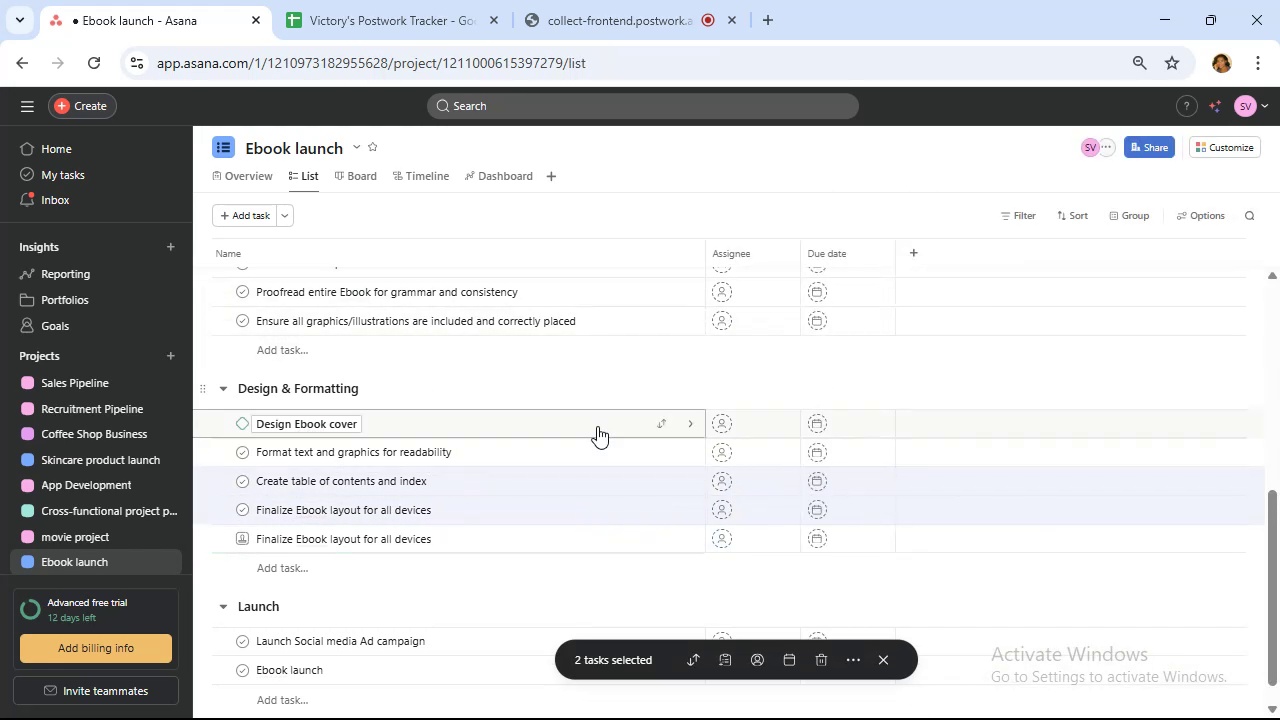 
left_click([620, 538])
 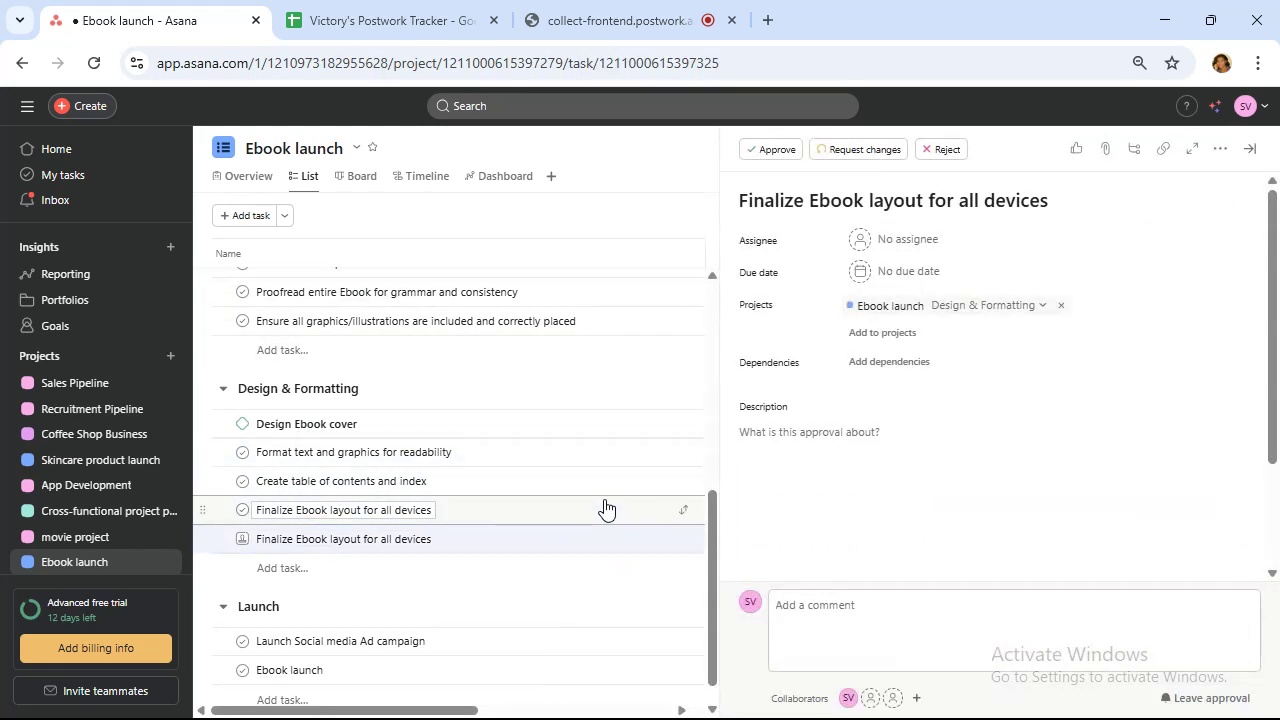 
left_click([604, 499])
 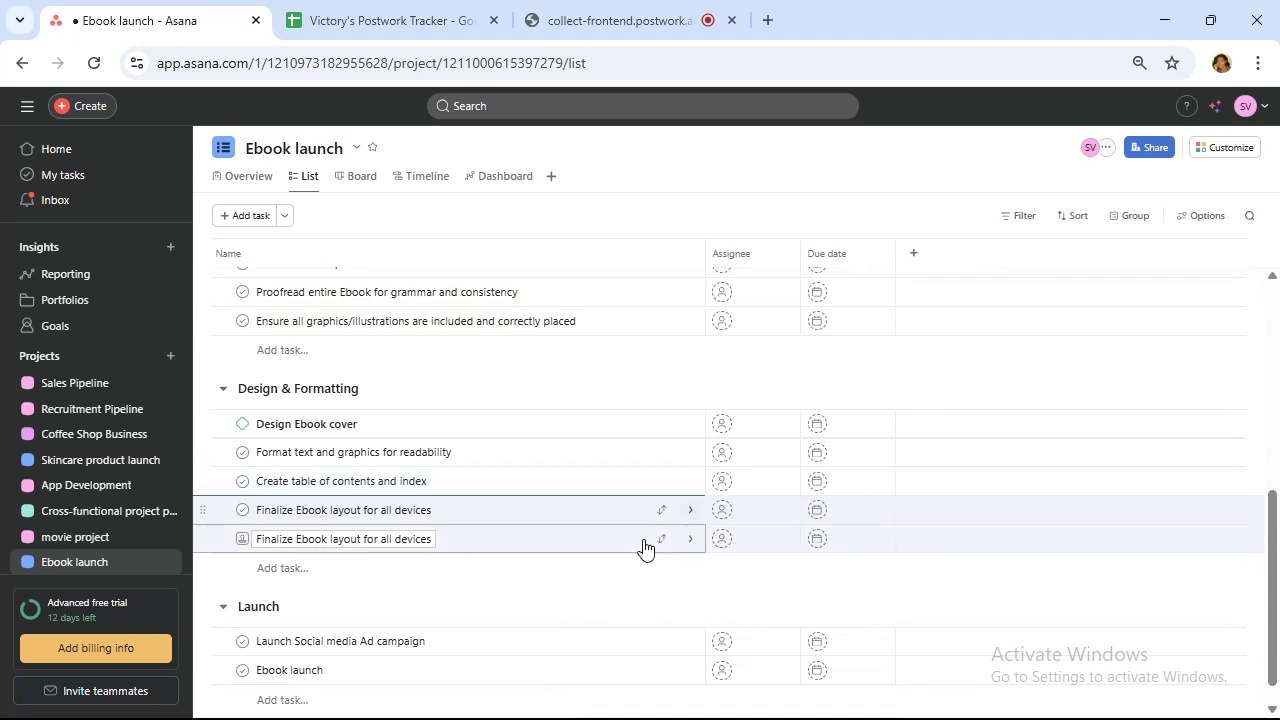 
left_click([588, 534])
 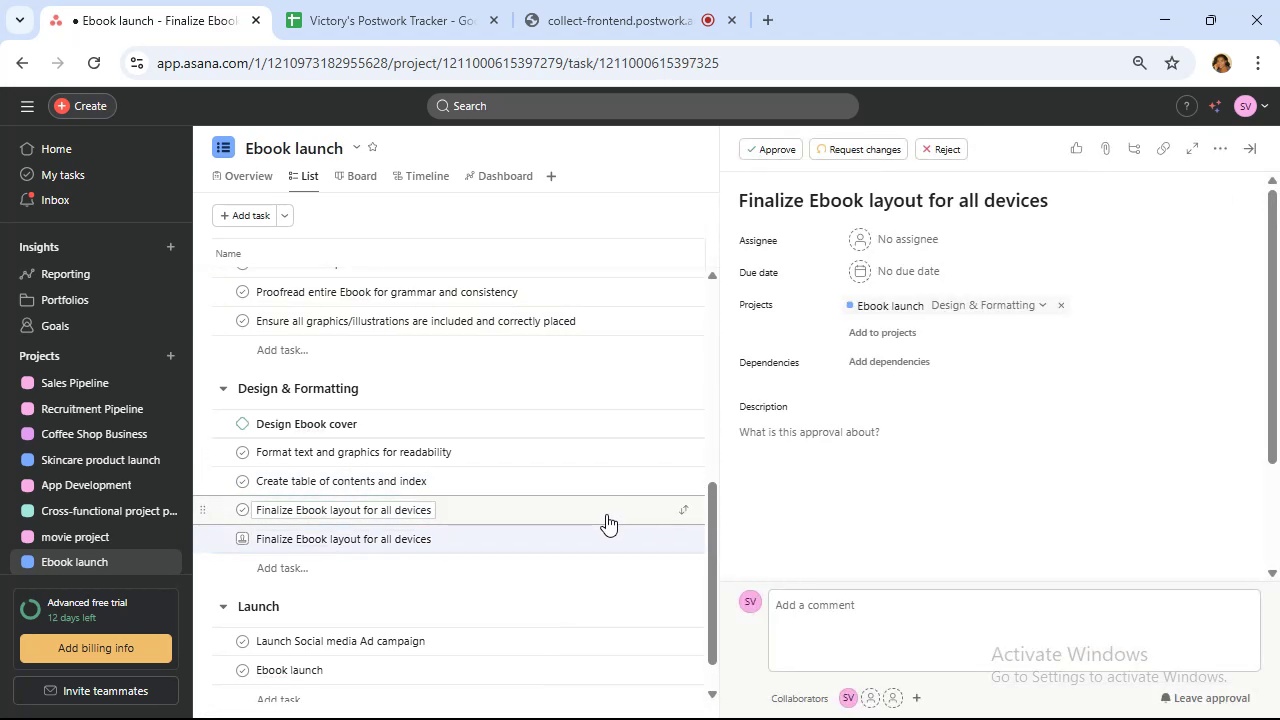 
left_click([606, 513])
 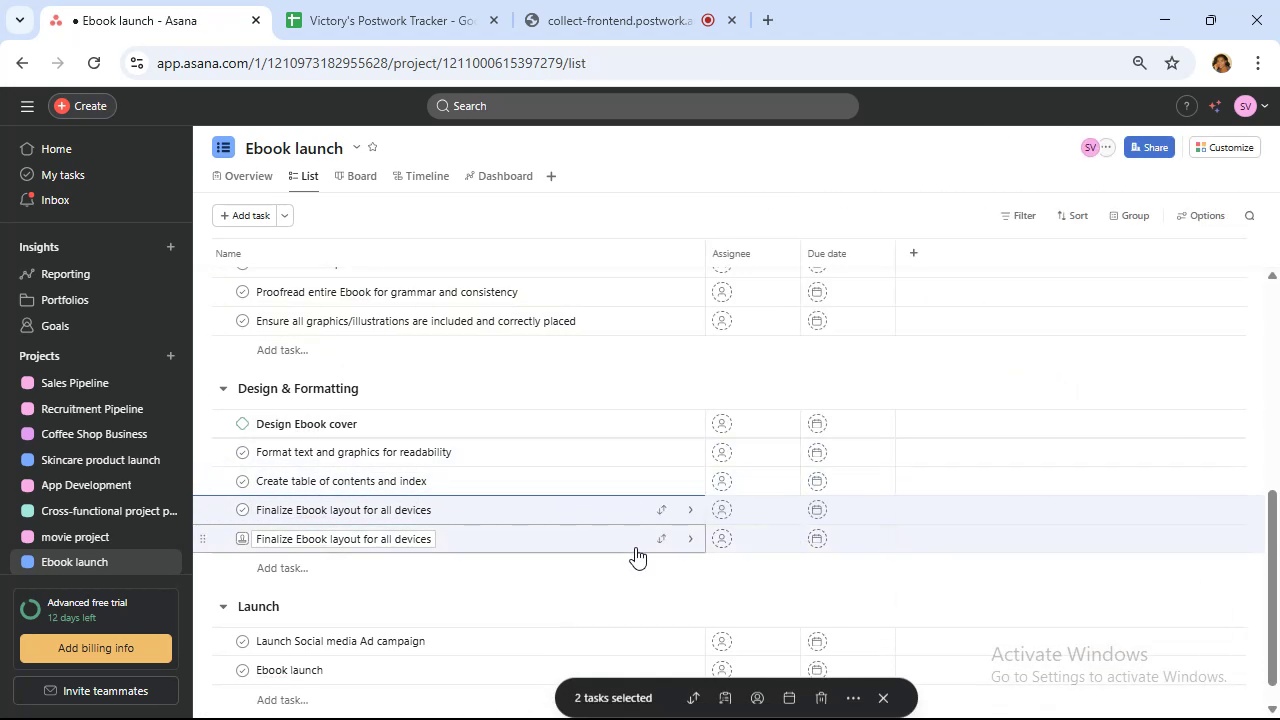 
left_click([637, 510])
 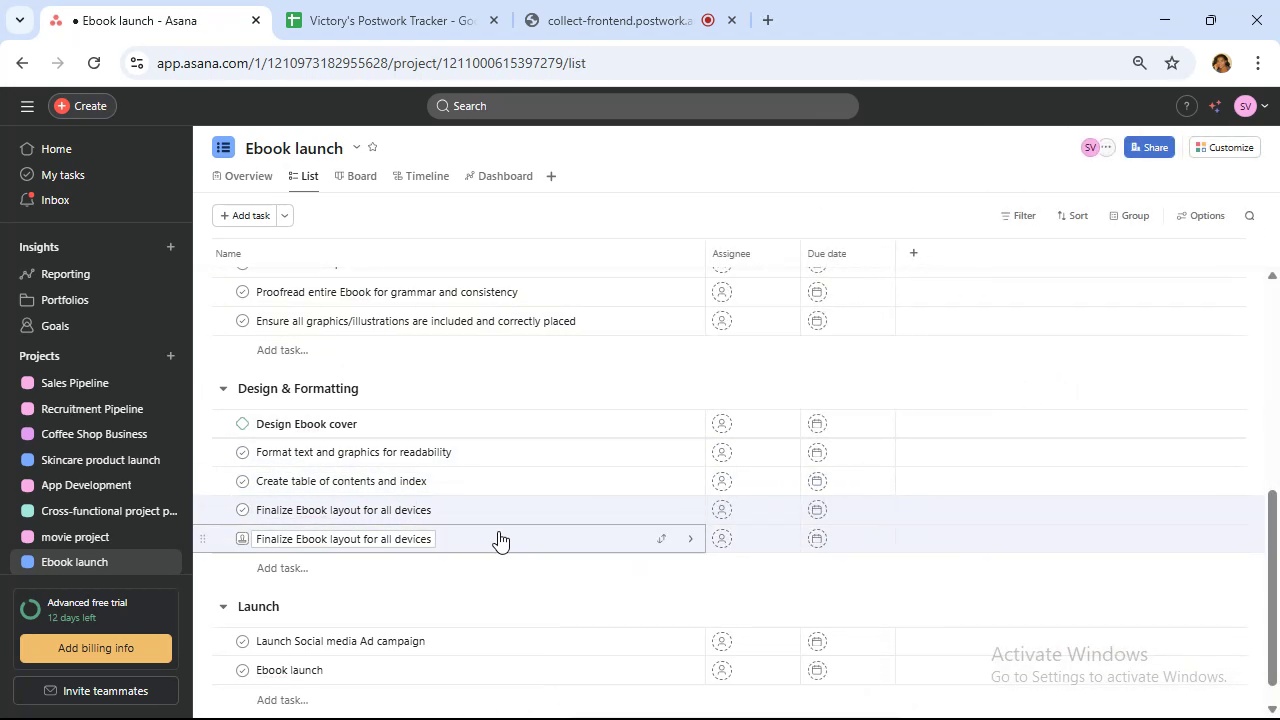 
left_click([528, 512])
 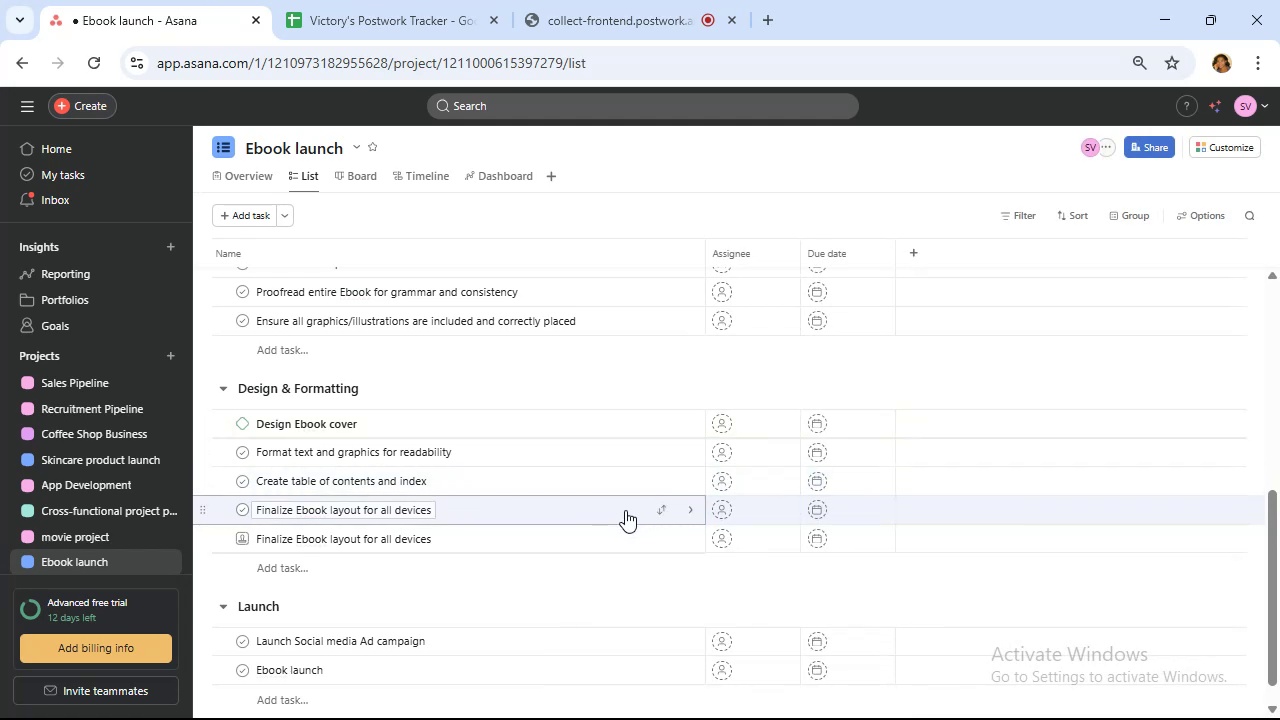 
left_click([597, 511])
 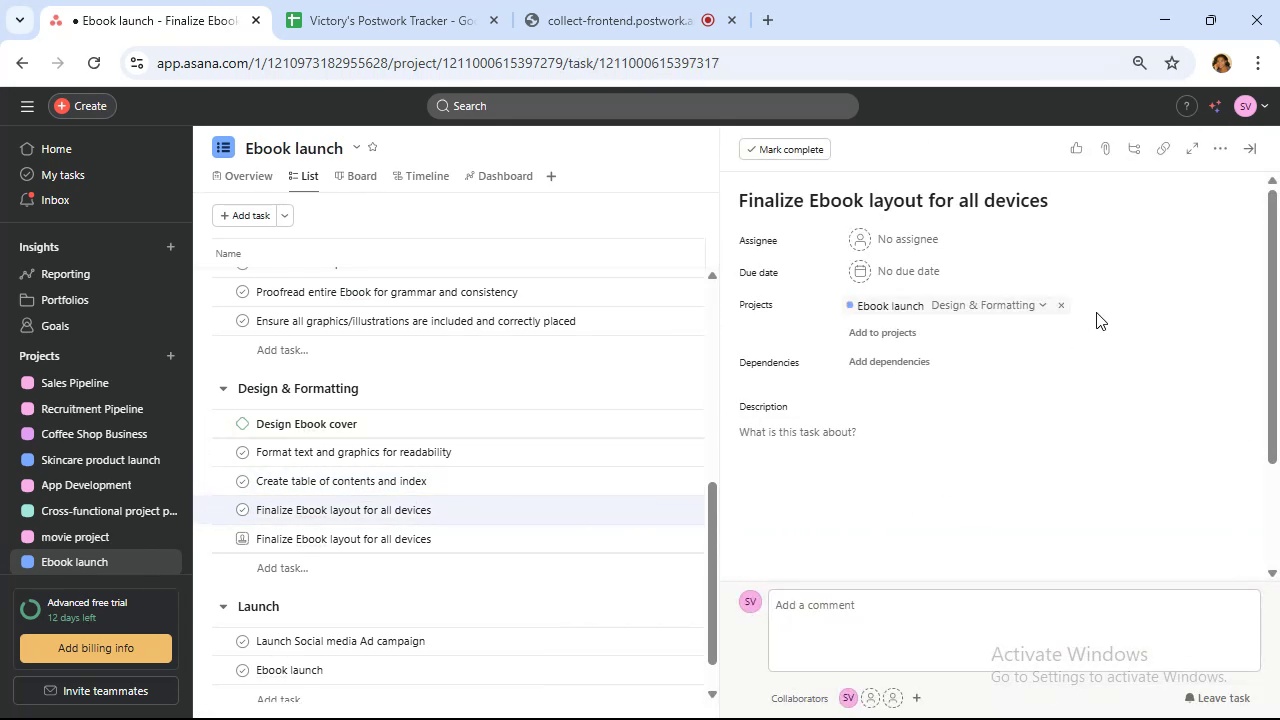 
left_click([1225, 154])
 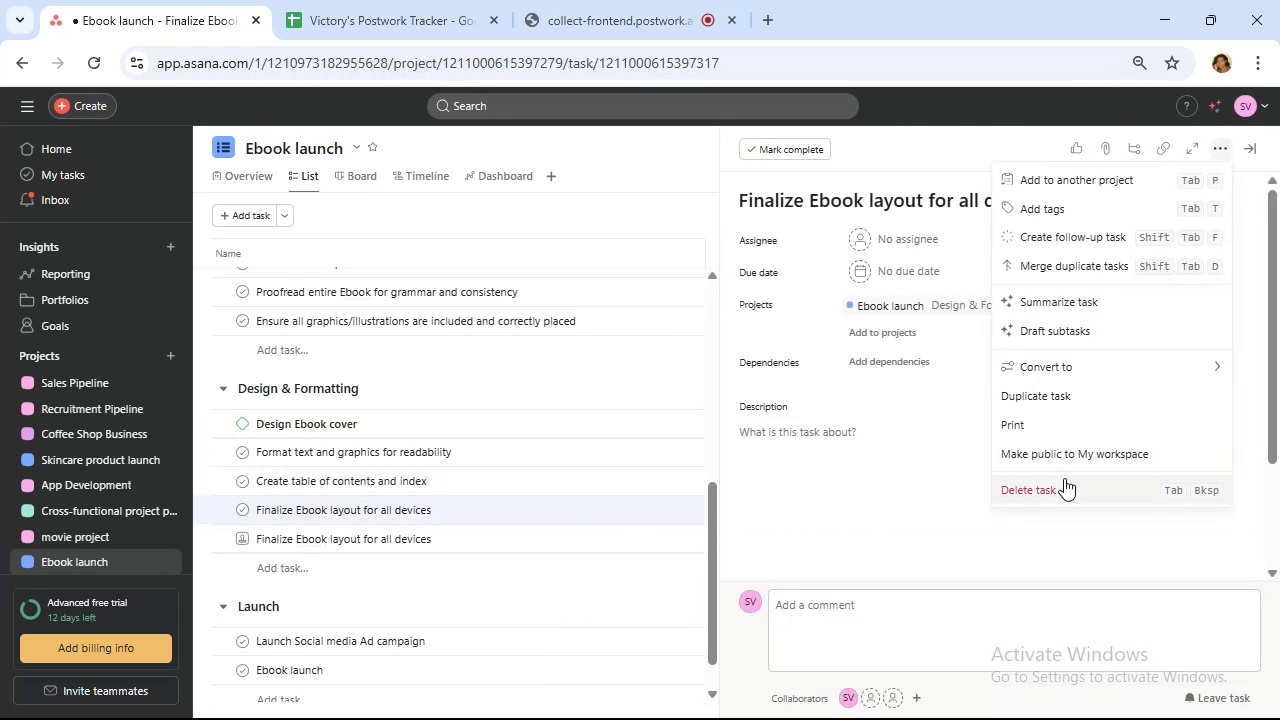 
left_click([1054, 482])
 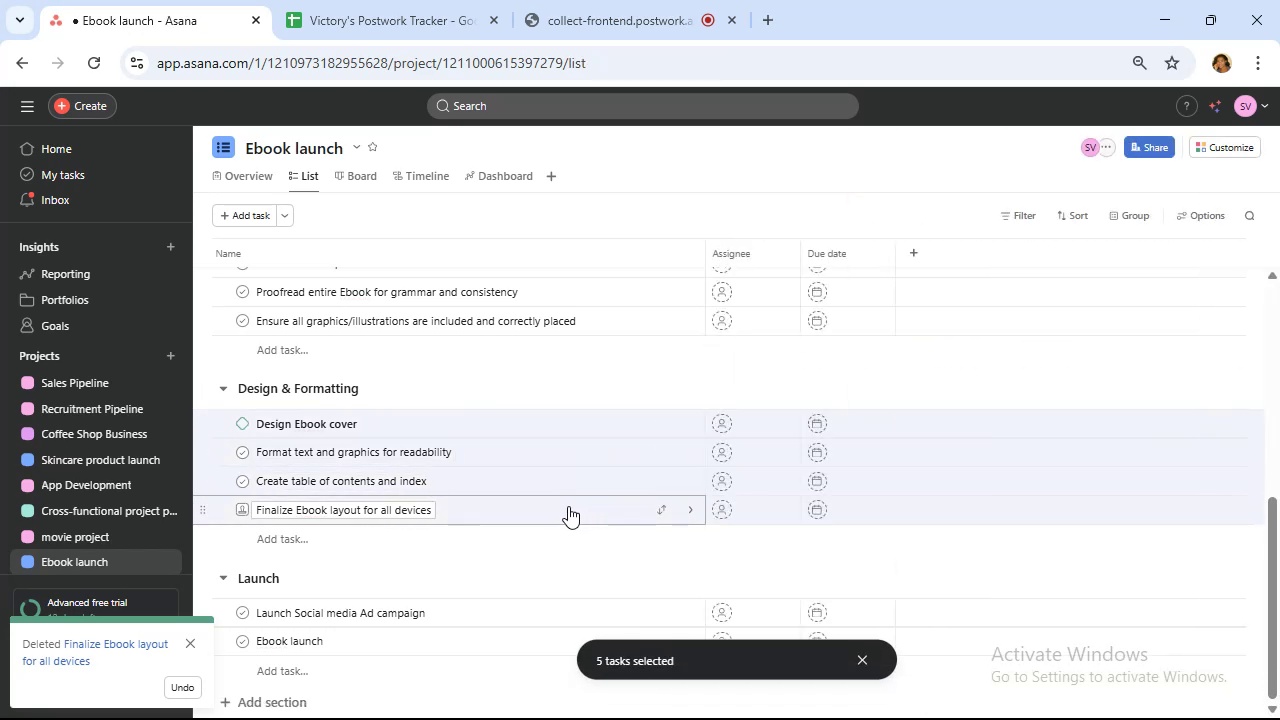 
left_click([568, 506])
 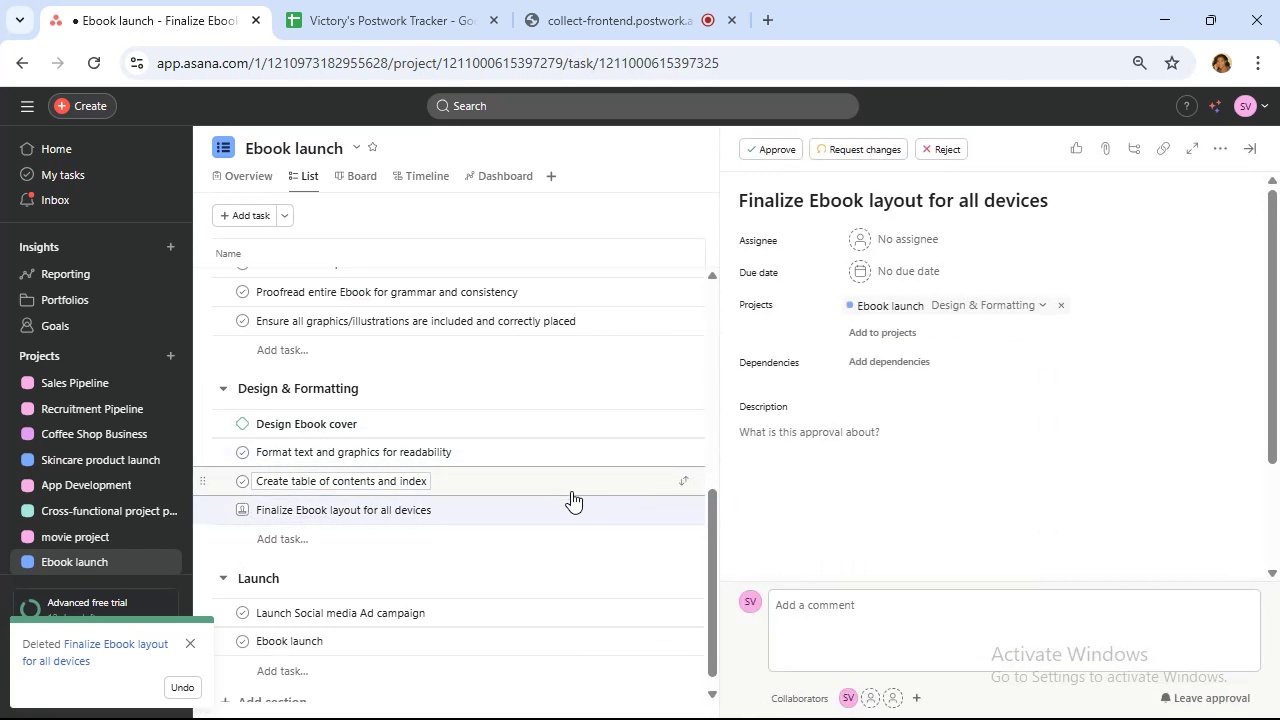 
left_click([570, 503])
 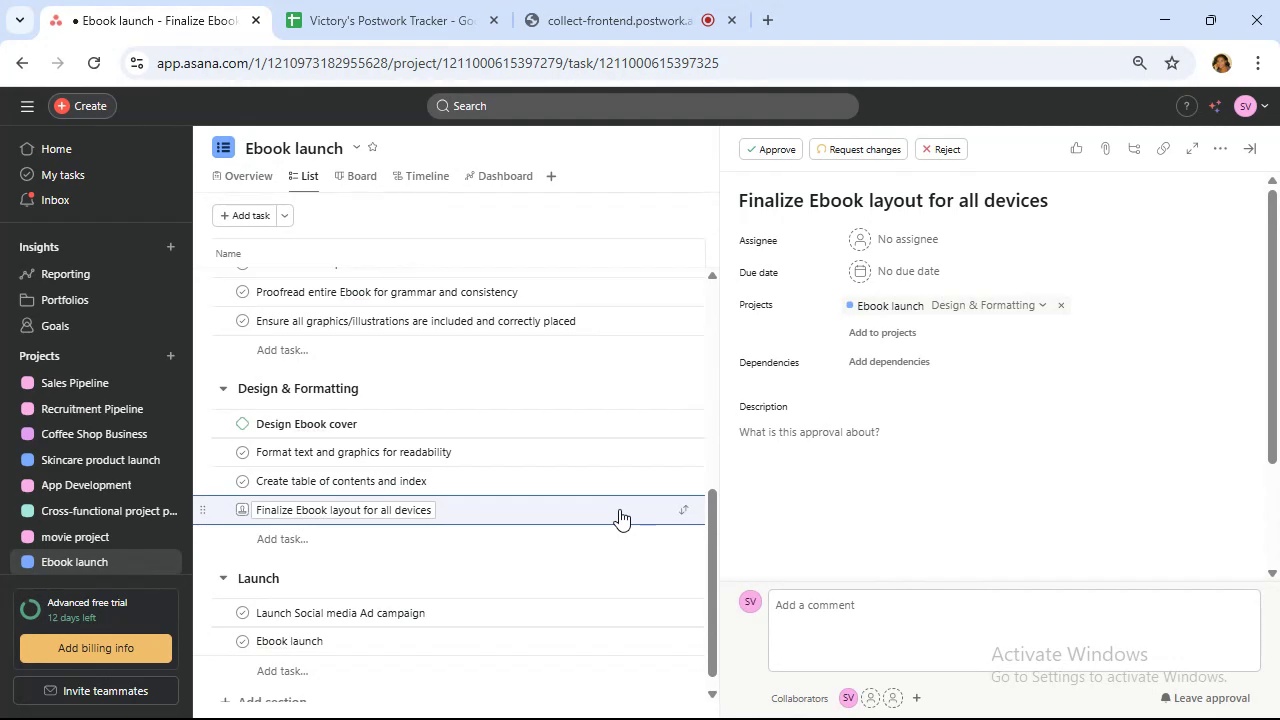 
wait(66.43)
 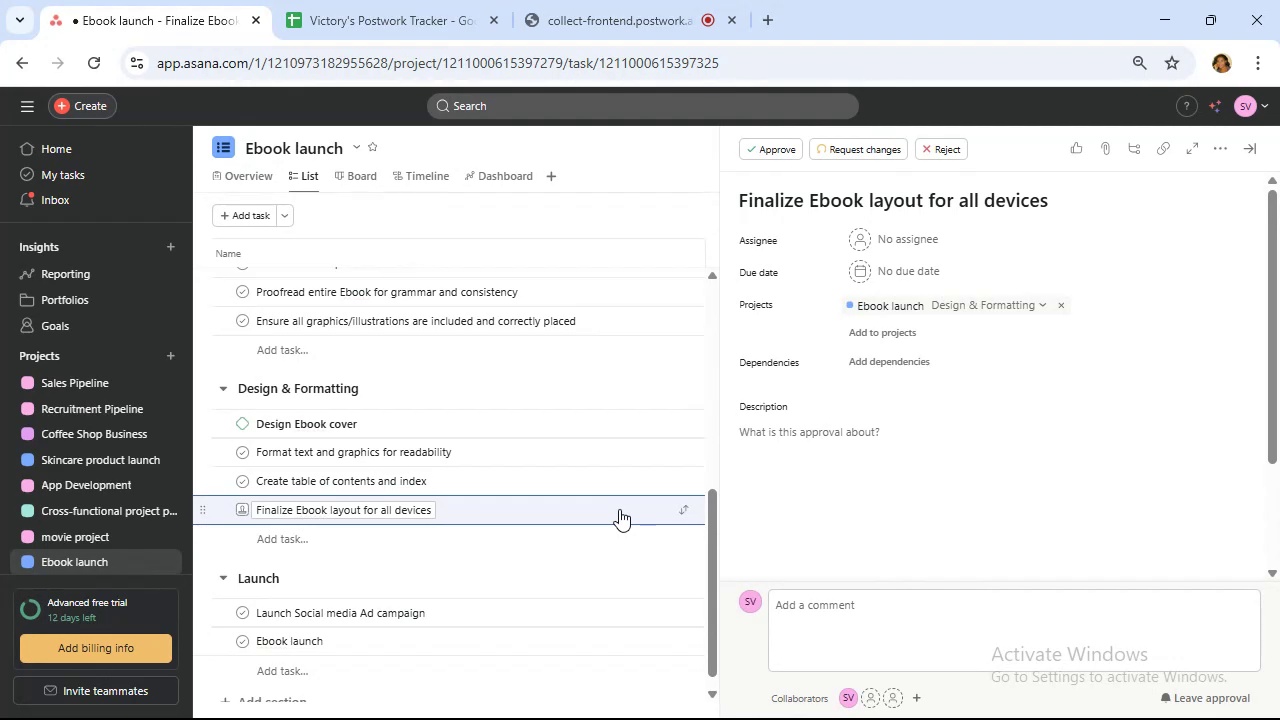 
scroll: coordinate [564, 369], scroll_direction: up, amount: 9.0
 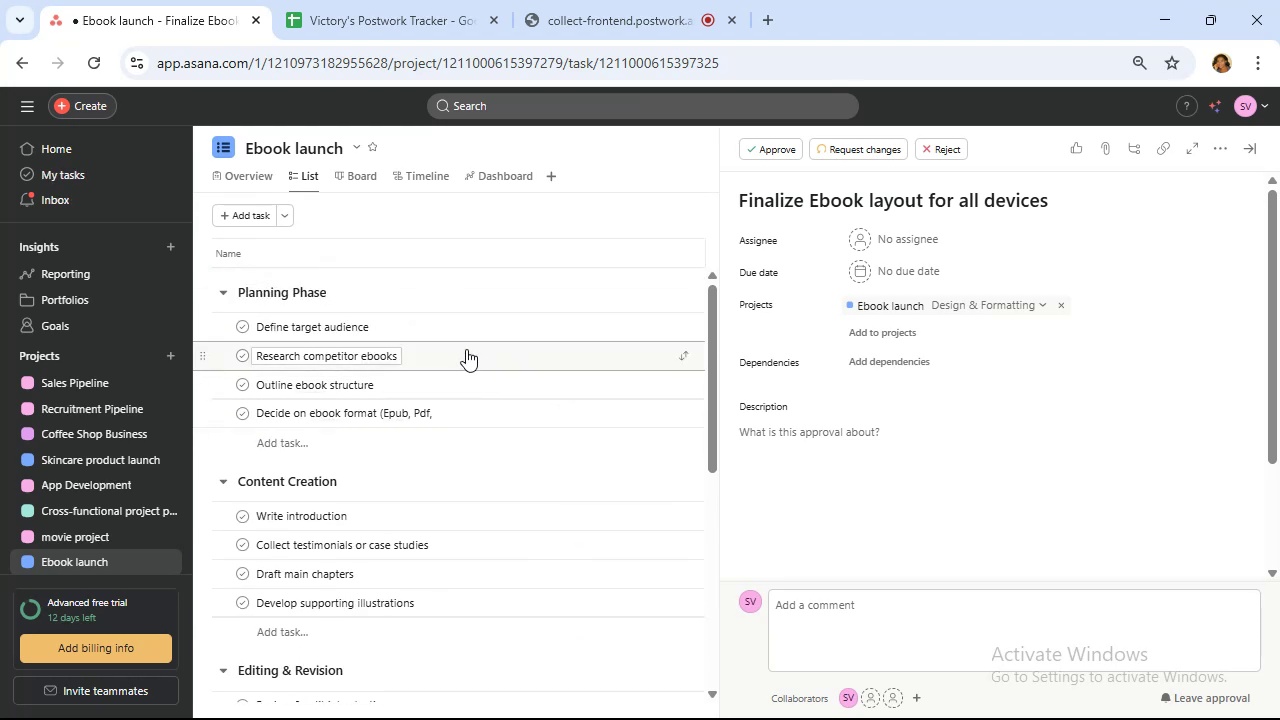 
wait(7.56)
 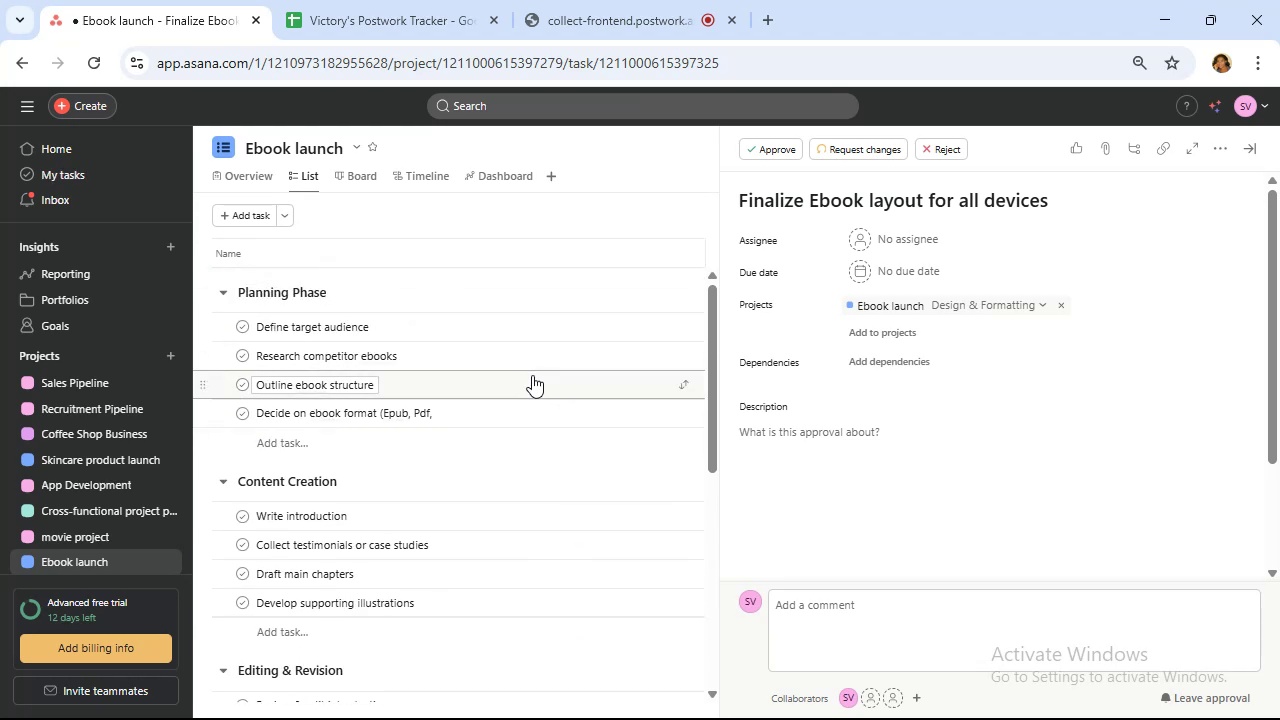 
left_click([517, 298])
 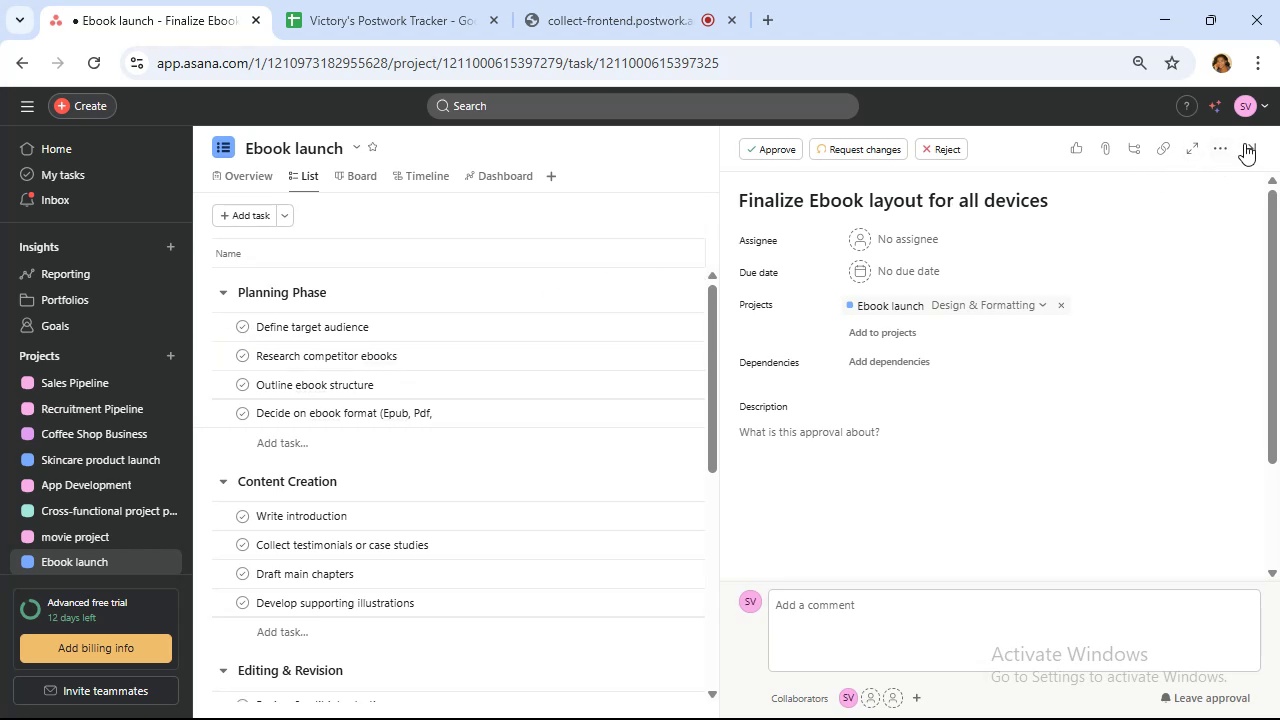 
left_click([1250, 150])
 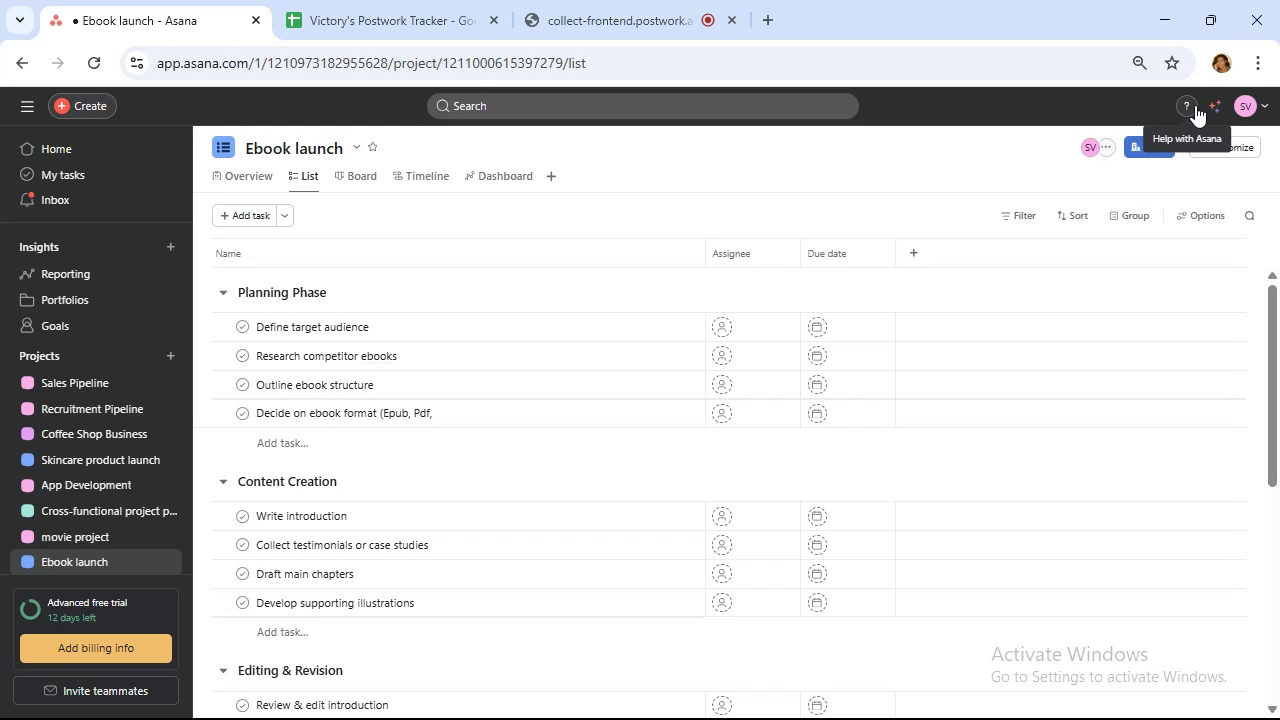 
wait(27.83)
 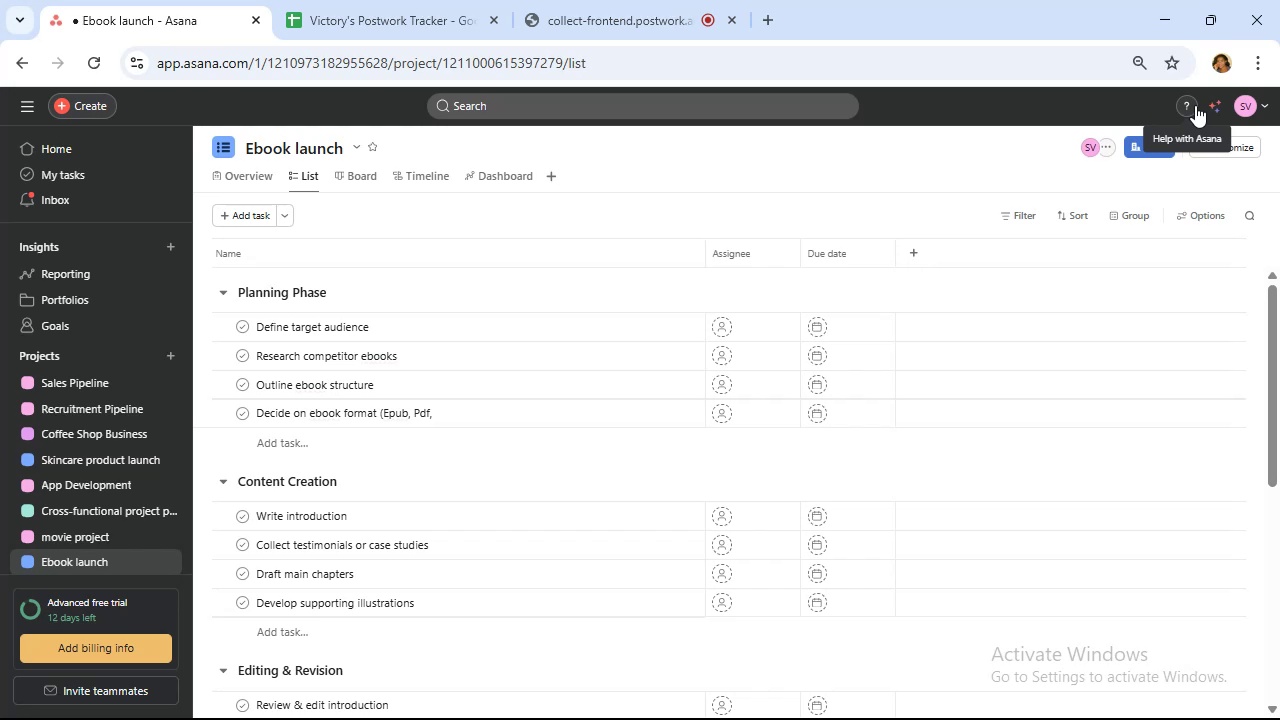 
left_click([1202, 157])
 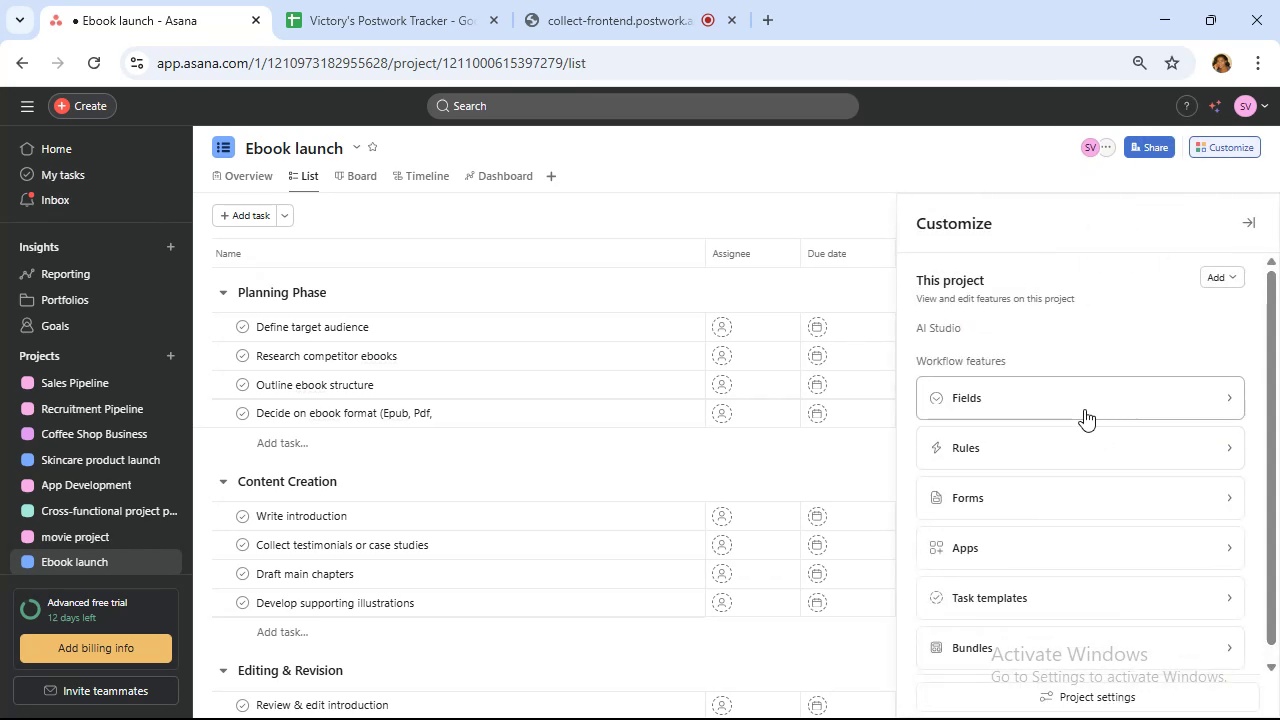 
left_click([1084, 400])
 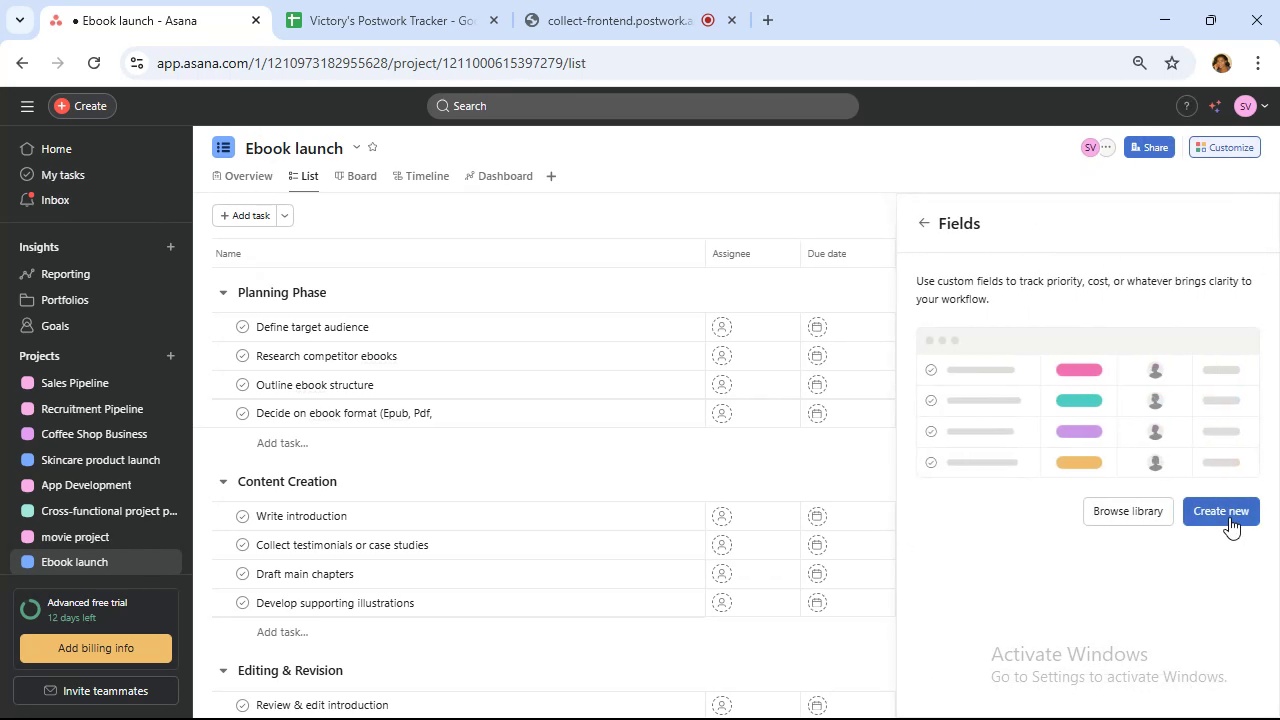 
left_click([1229, 517])
 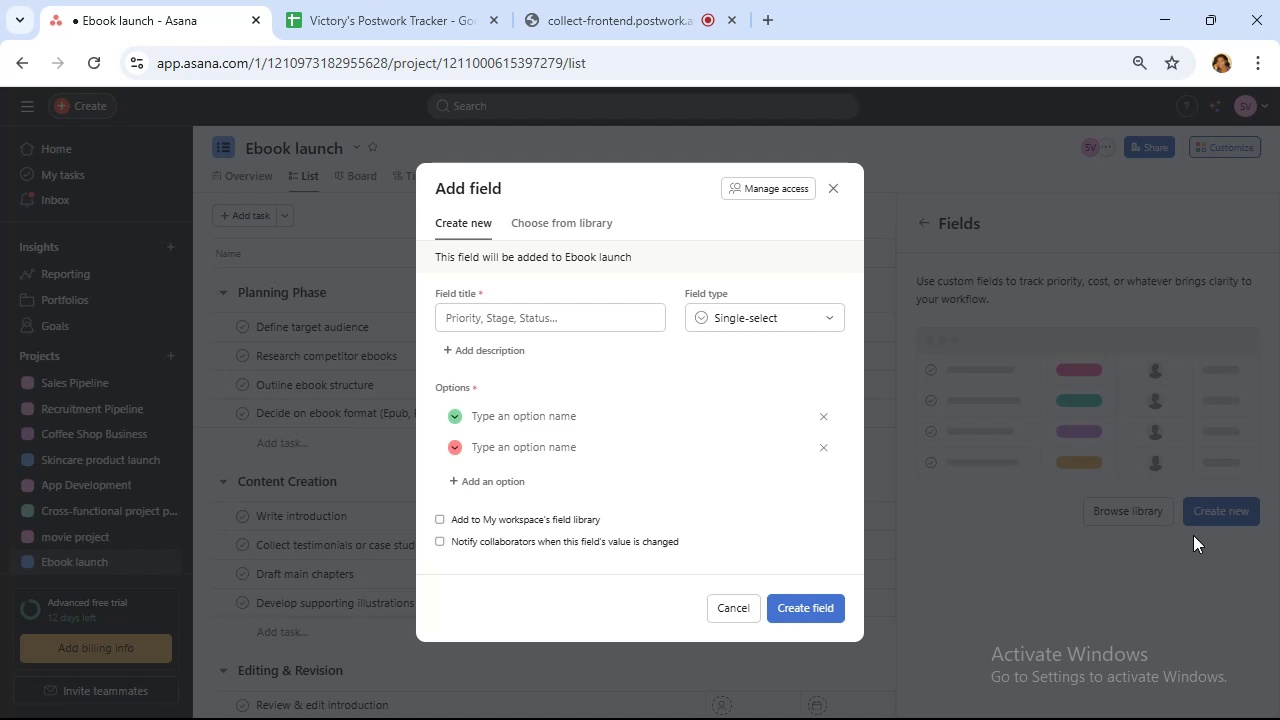 
wait(9.23)
 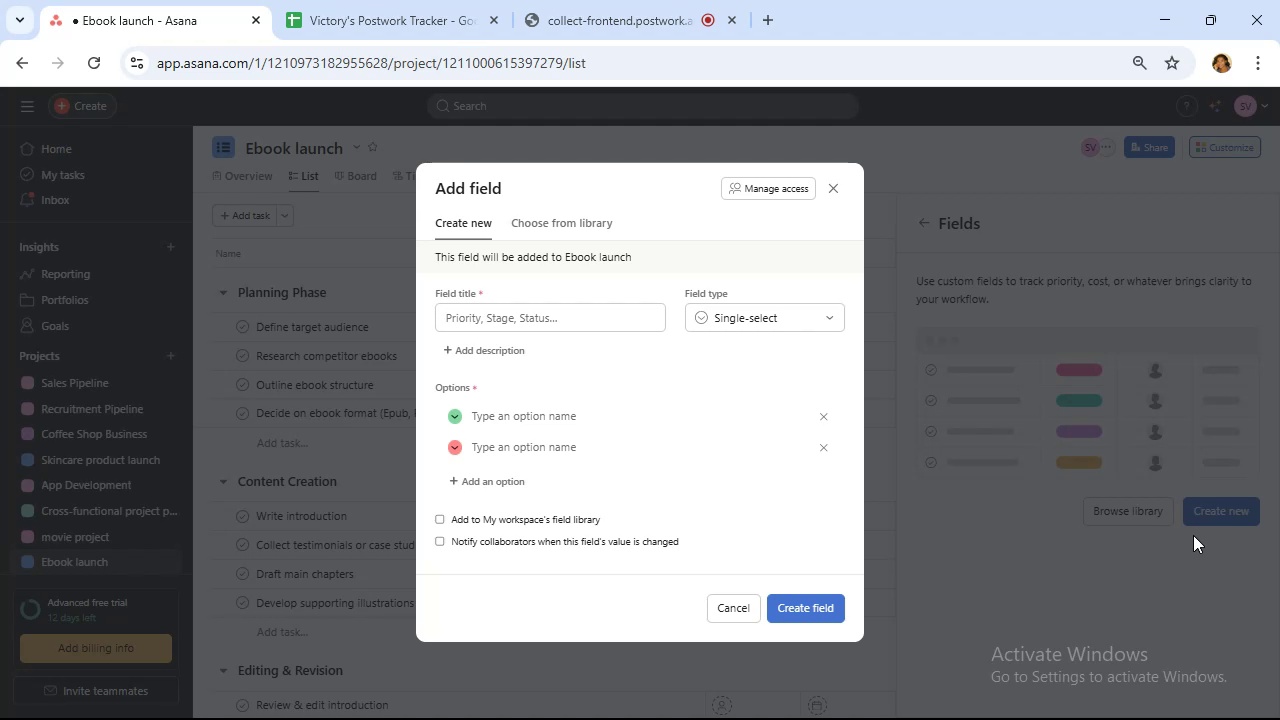 
left_click([566, 321])
 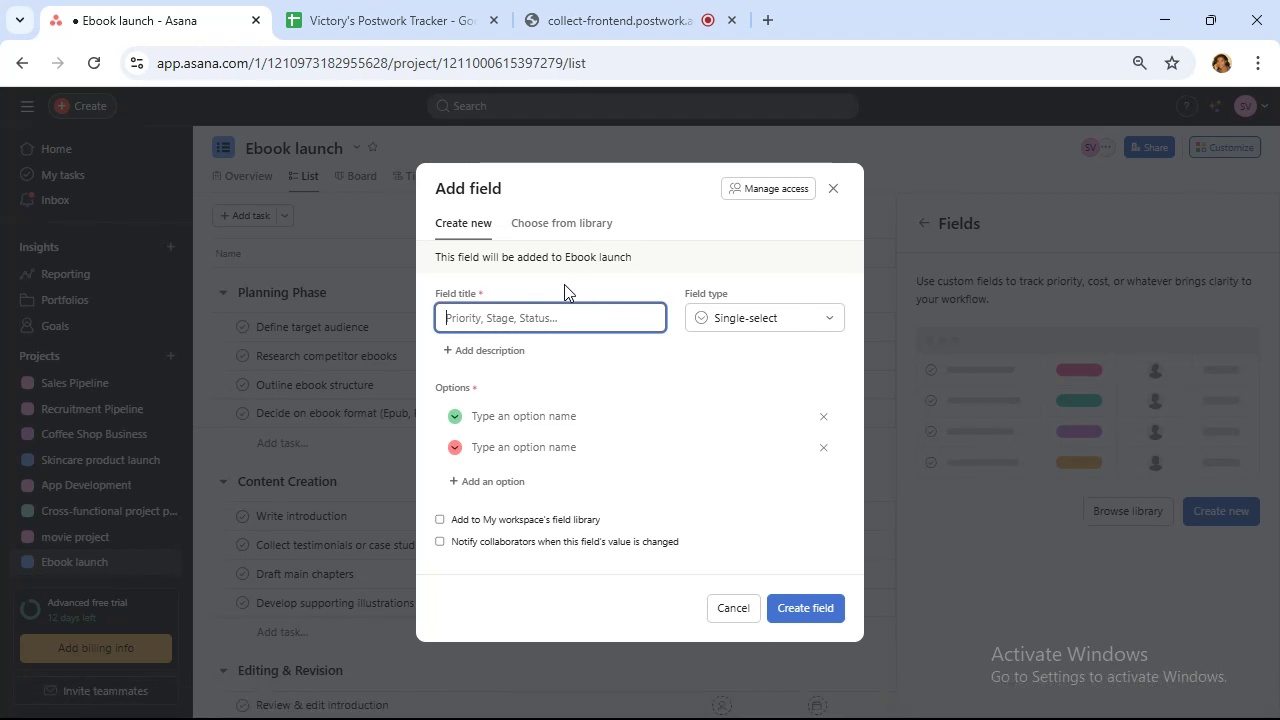 
type(Priority)
 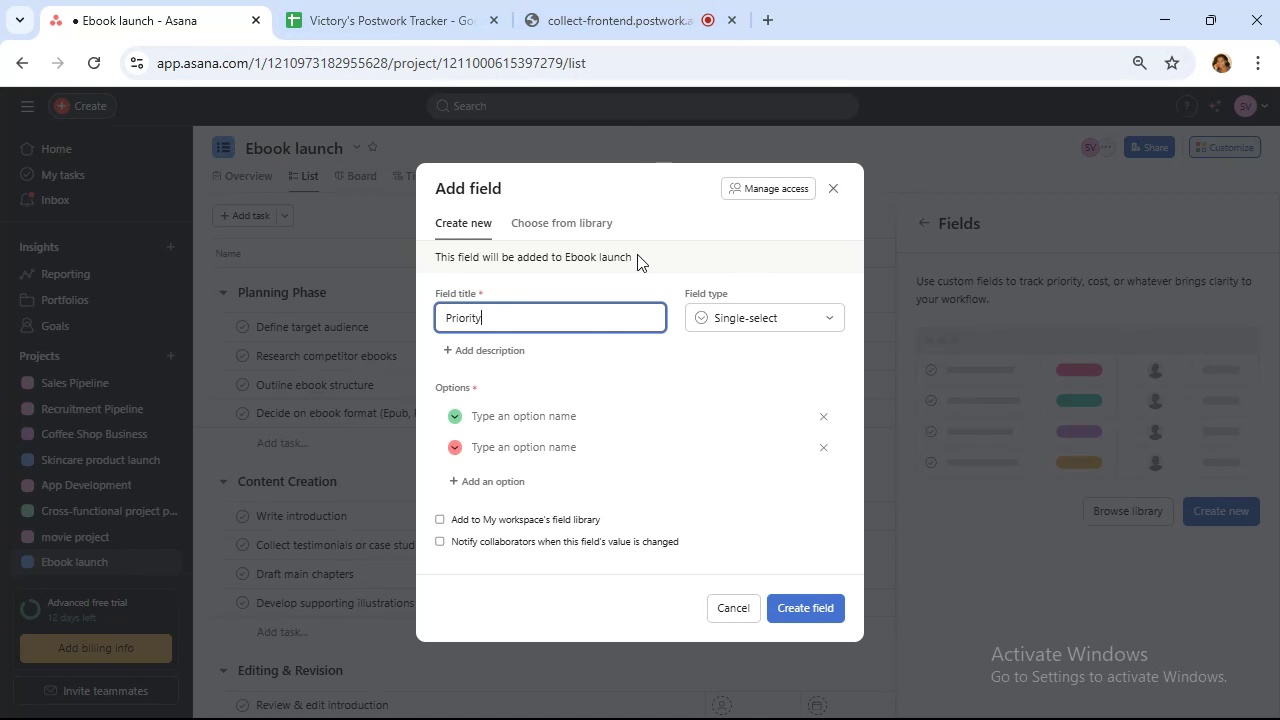 
wait(22.52)
 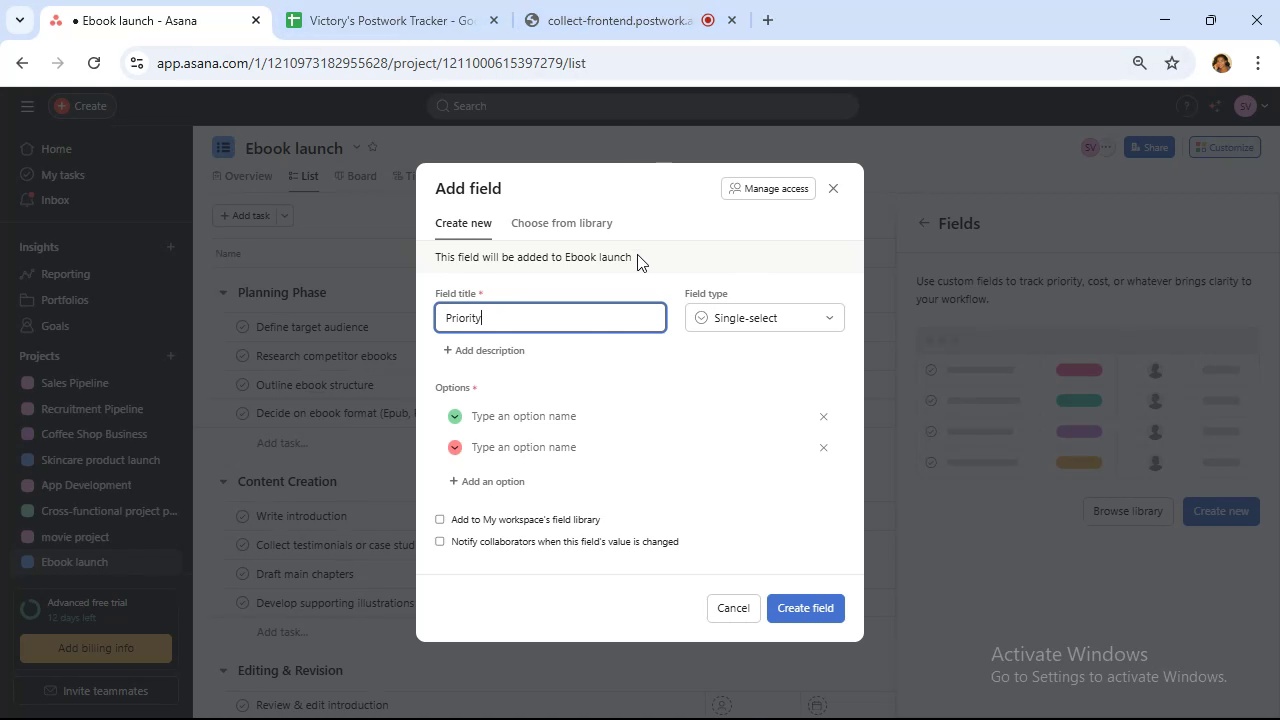 
left_click([450, 416])
 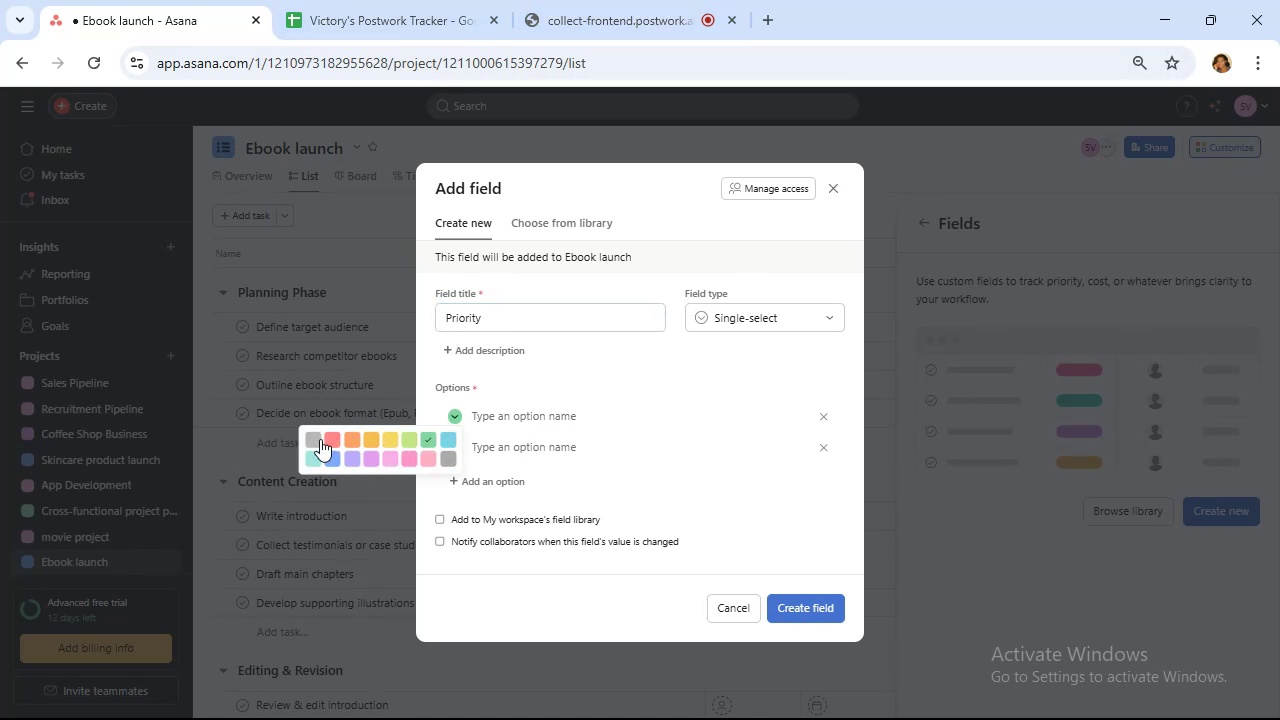 
left_click([327, 439])
 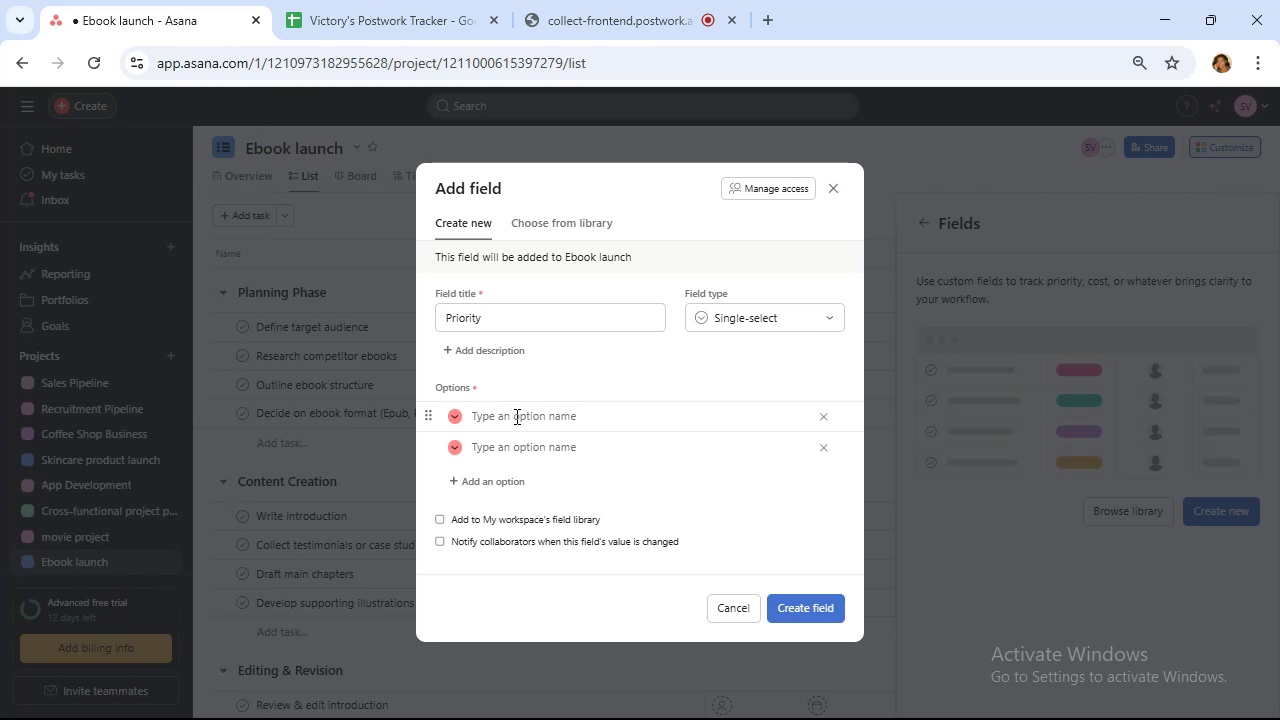 
left_click([515, 416])
 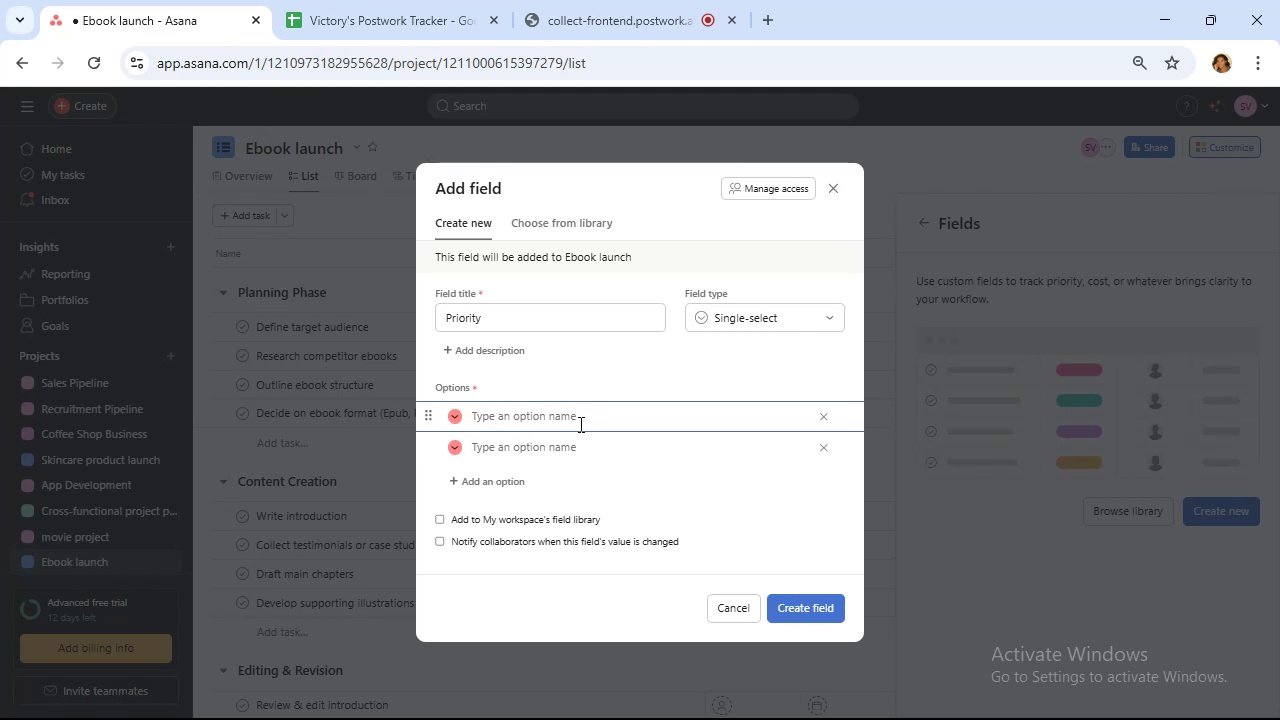 
type(High)
 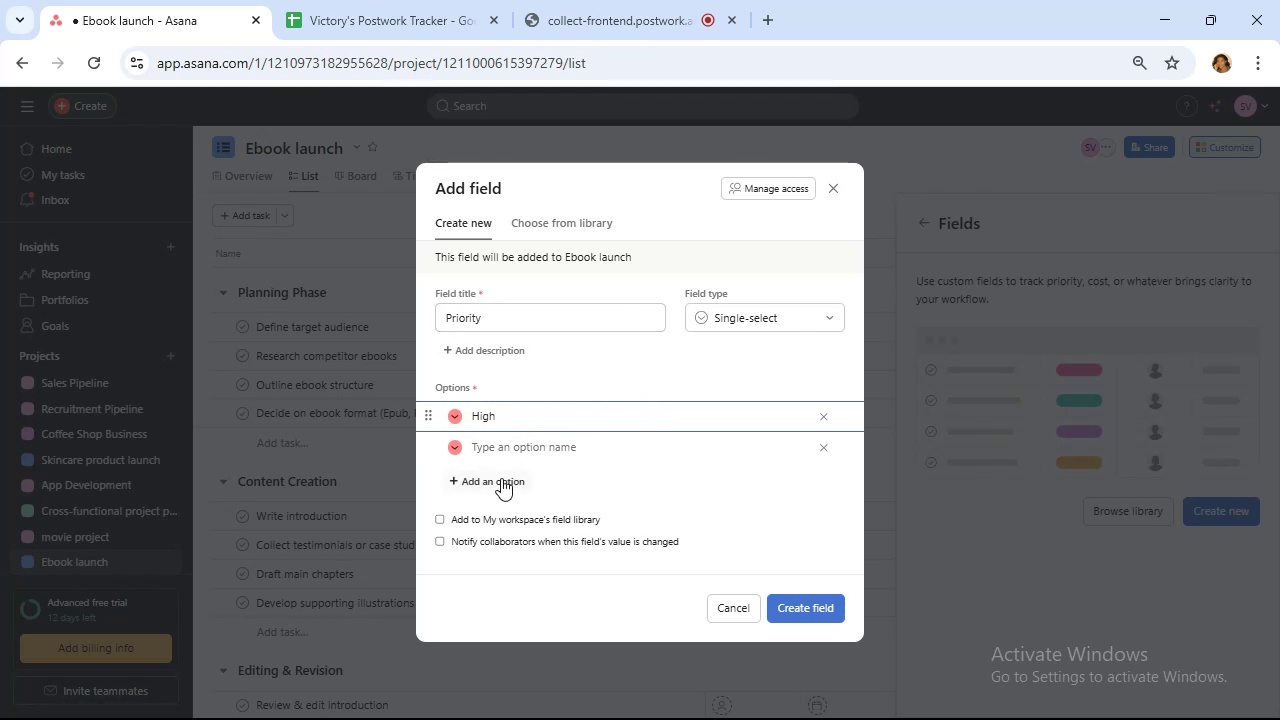 
left_click([452, 451])
 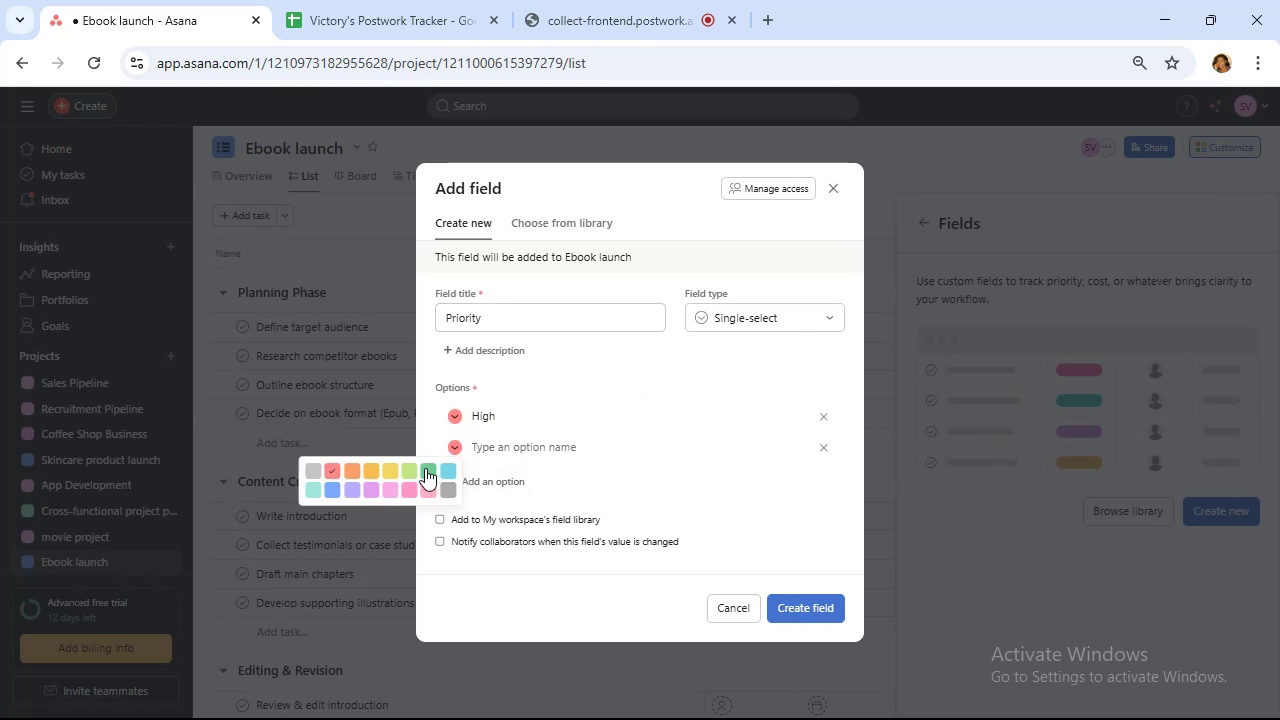 
left_click([427, 469])
 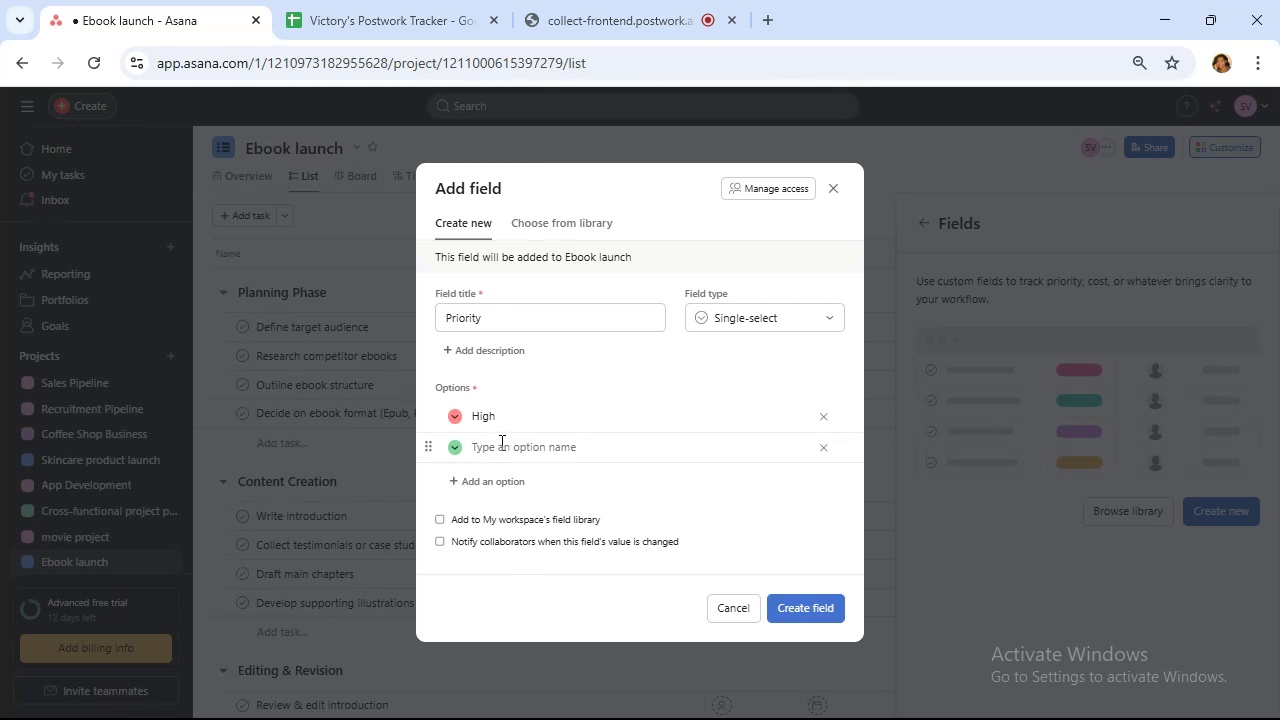 
left_click([500, 442])
 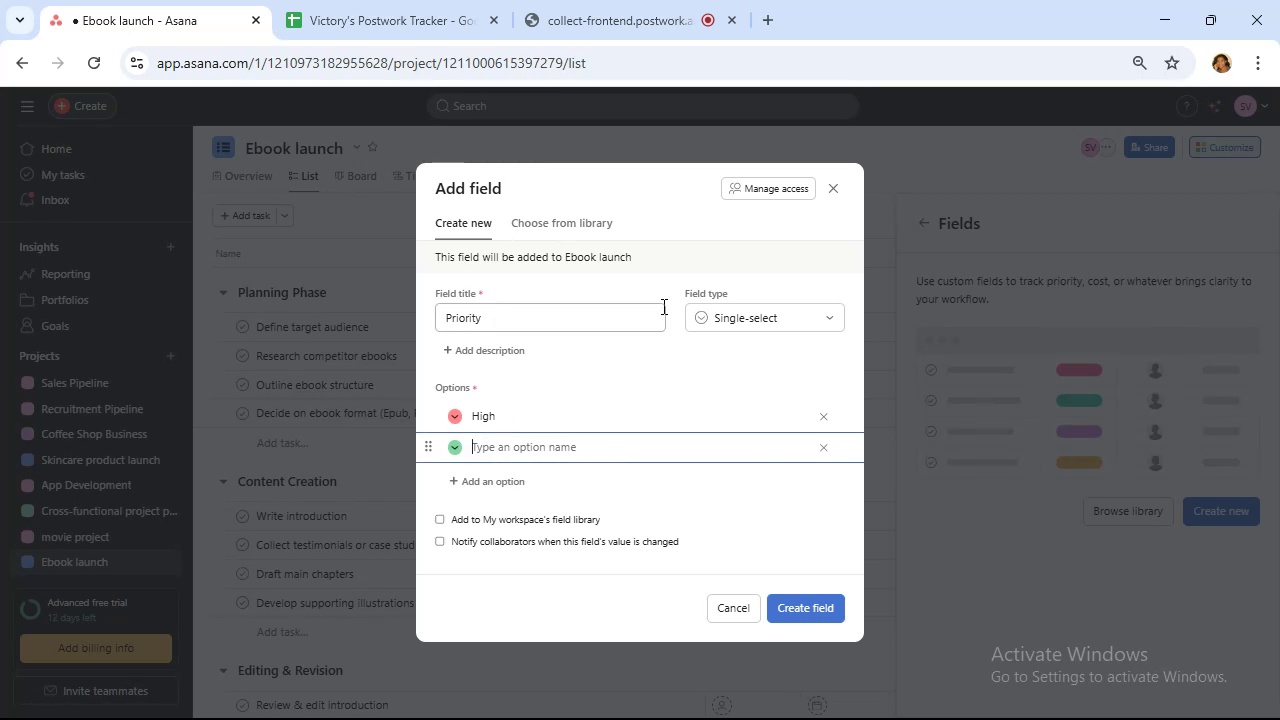 
type(Low)
 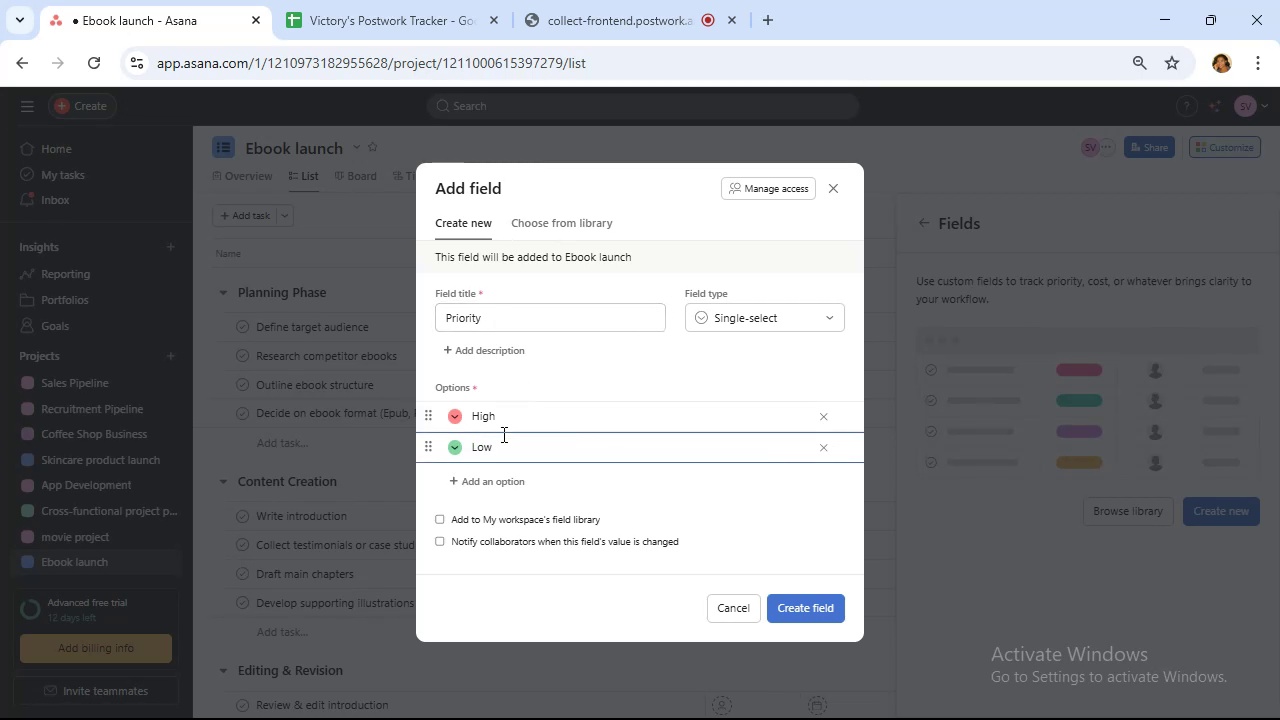 
left_click([502, 483])
 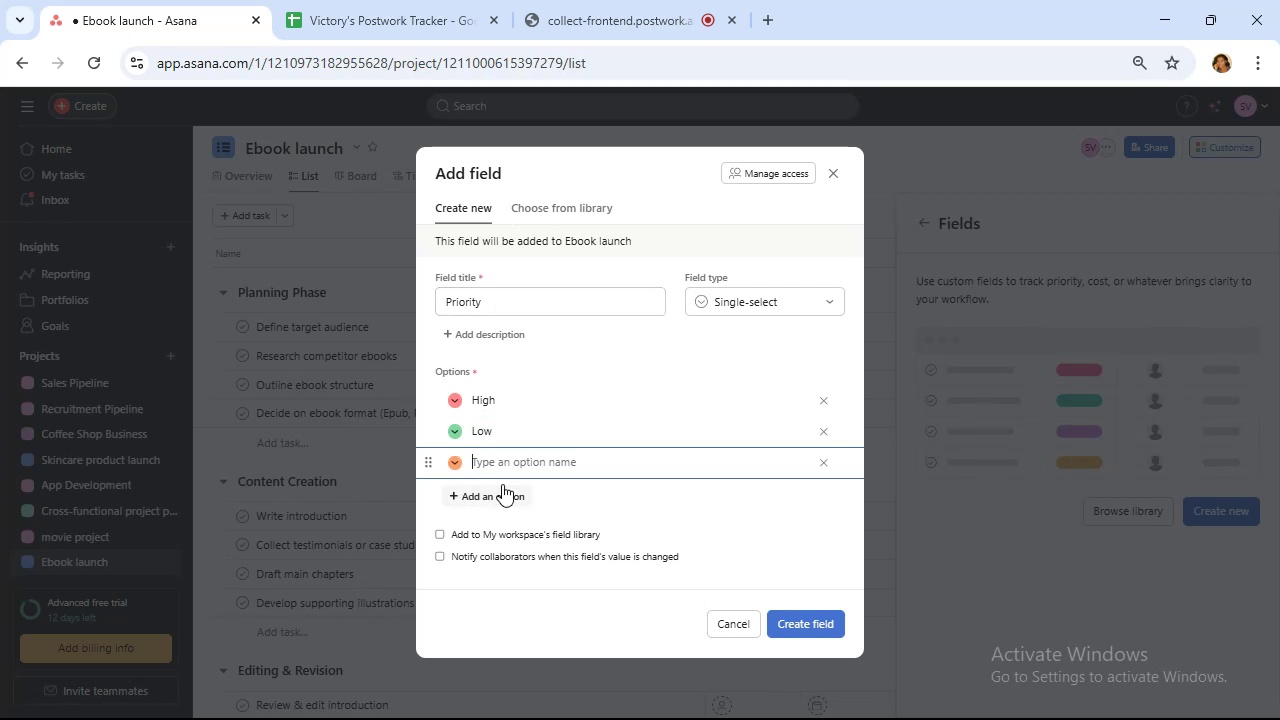 
type(Medium)
 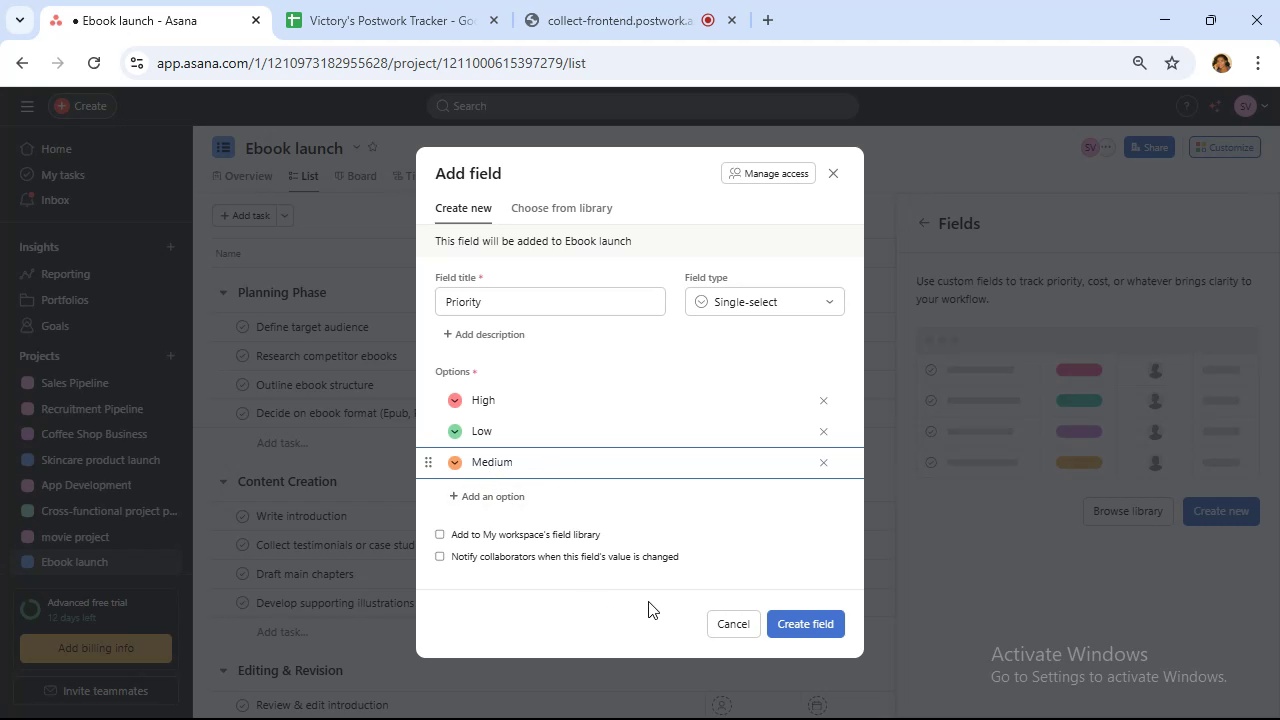 
wait(32.29)
 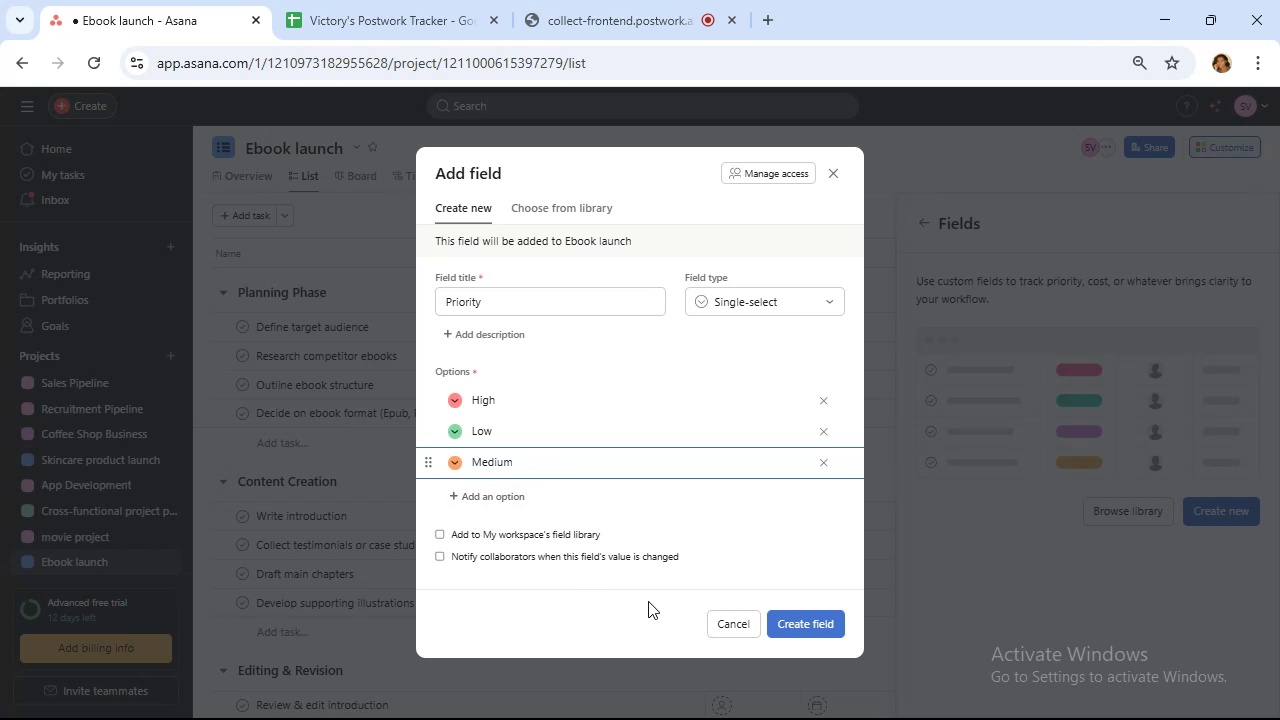 
left_click([818, 629])
 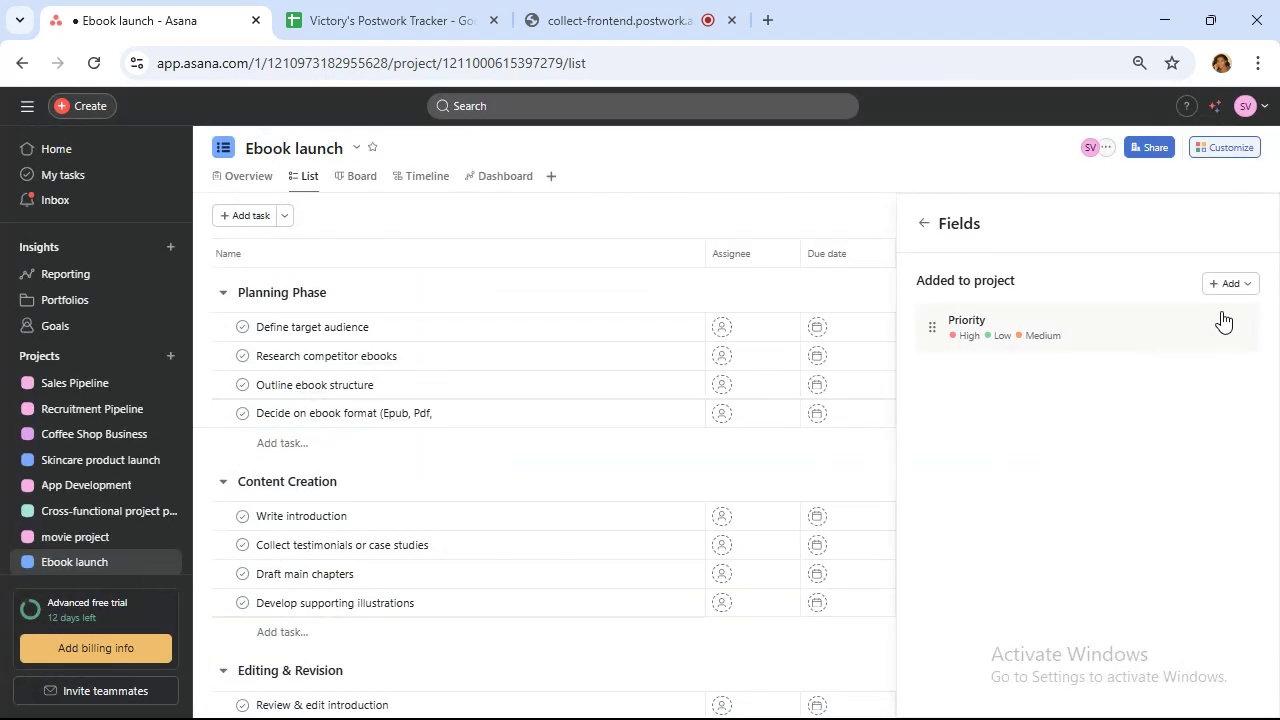 
left_click([1220, 289])
 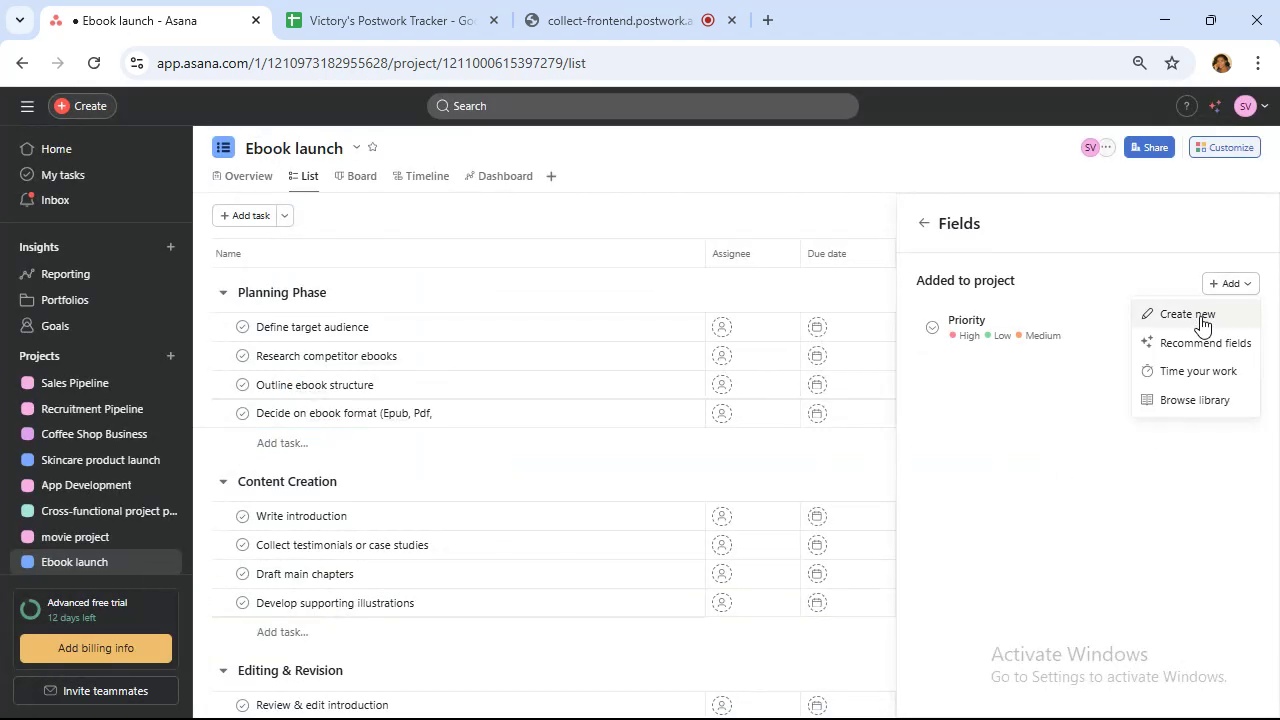 
left_click([1200, 316])
 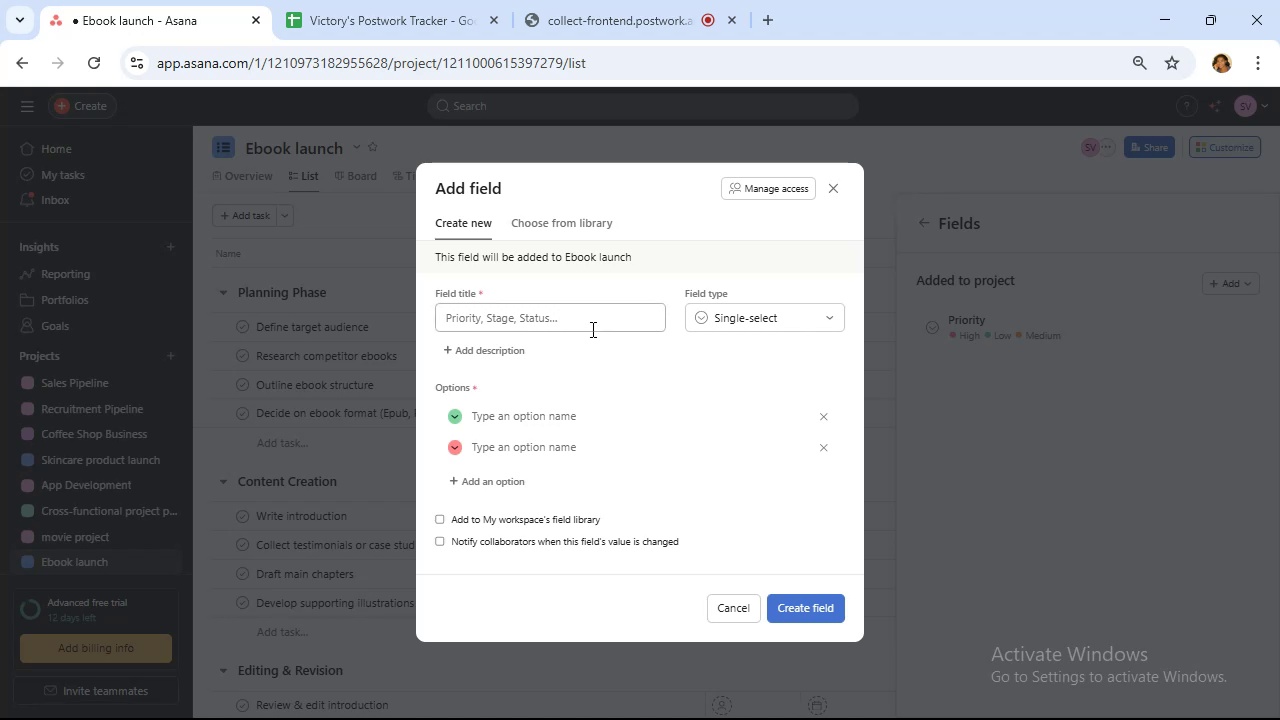 
left_click([592, 323])
 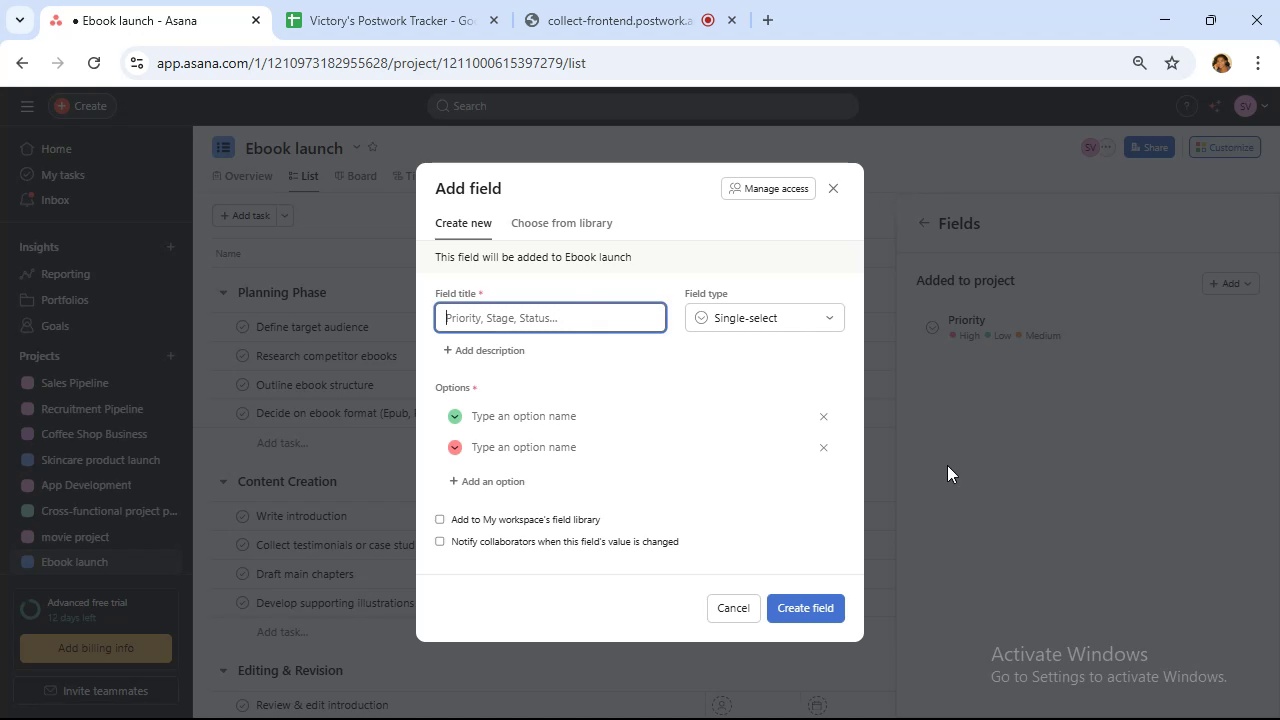 
type(Status)
 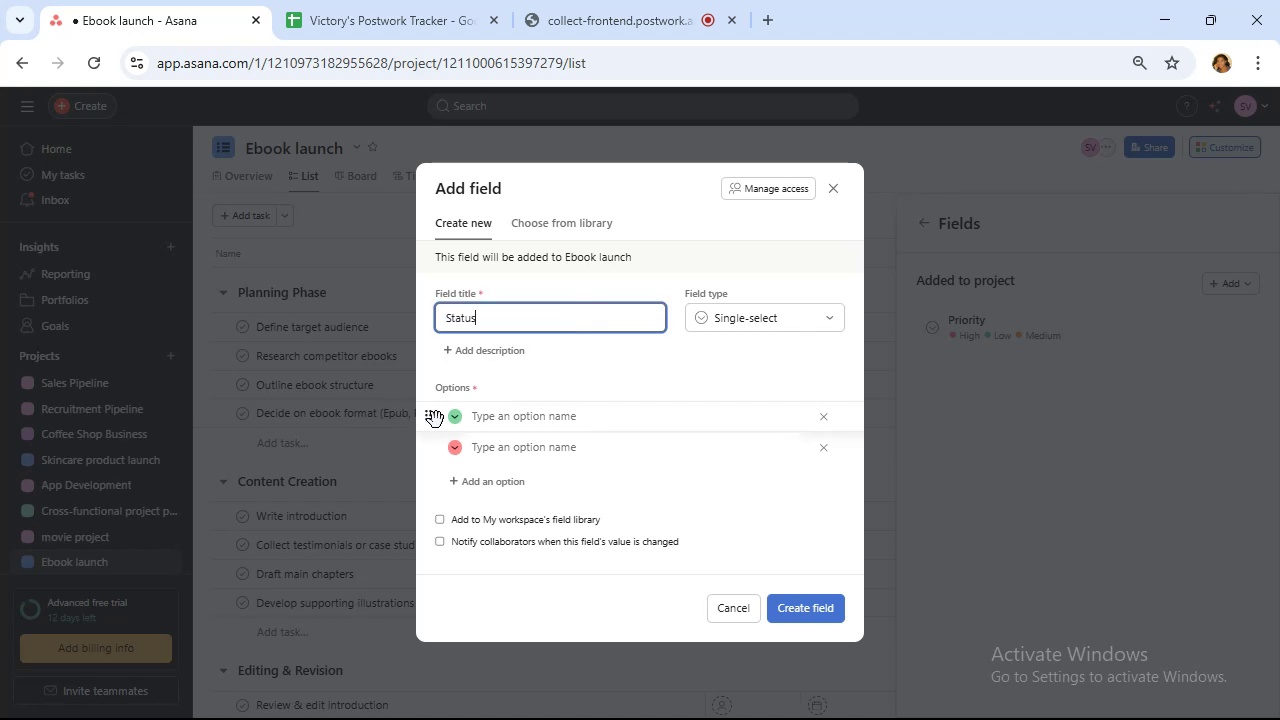 
left_click([452, 420])
 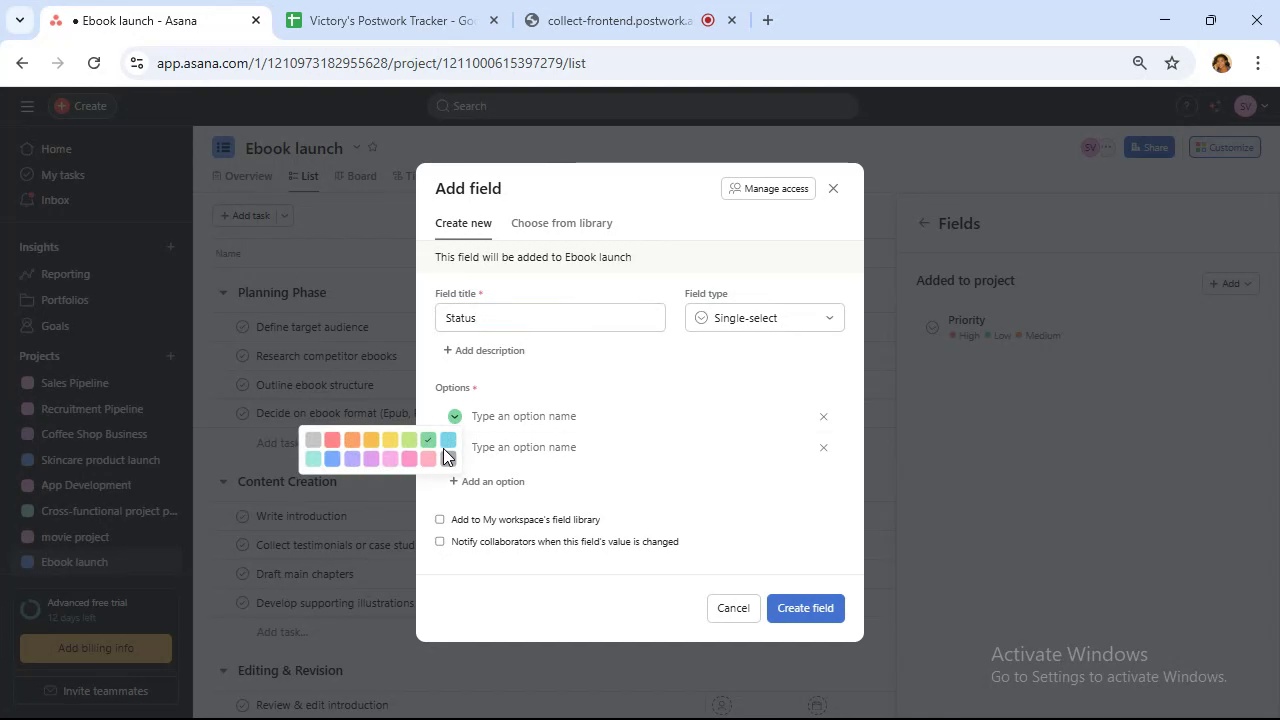 
left_click([448, 443])
 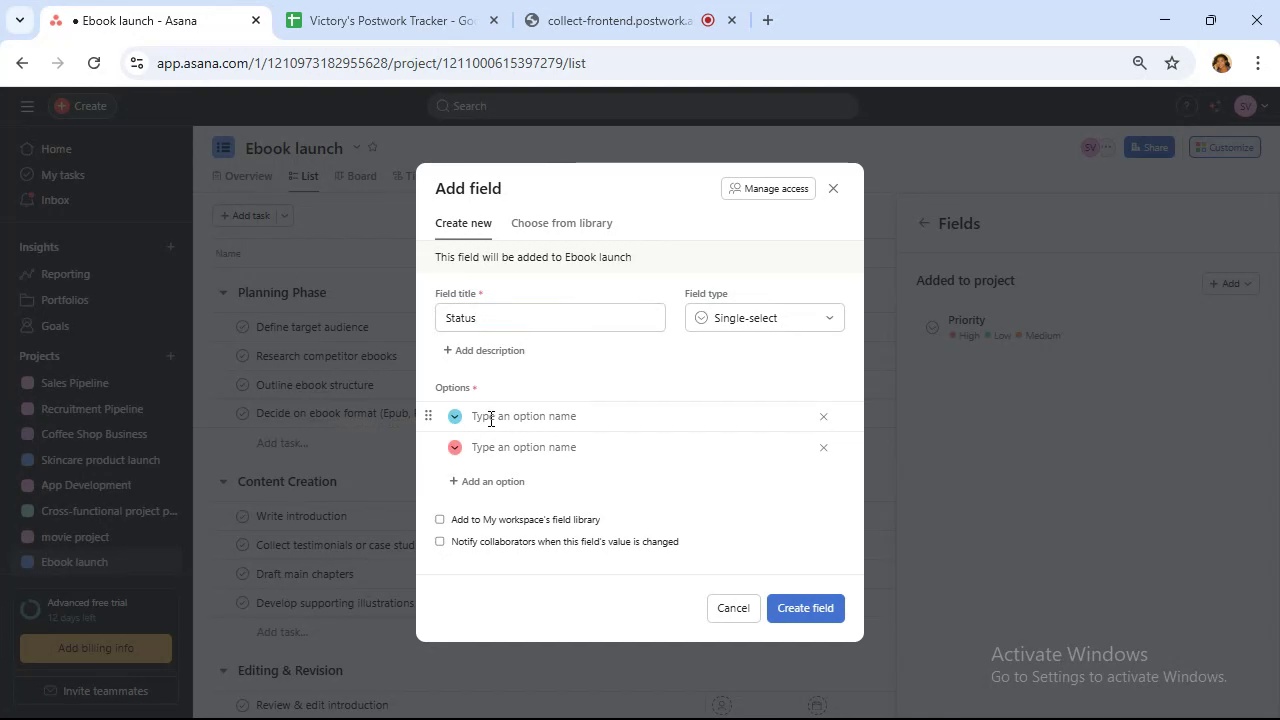 
left_click([489, 418])
 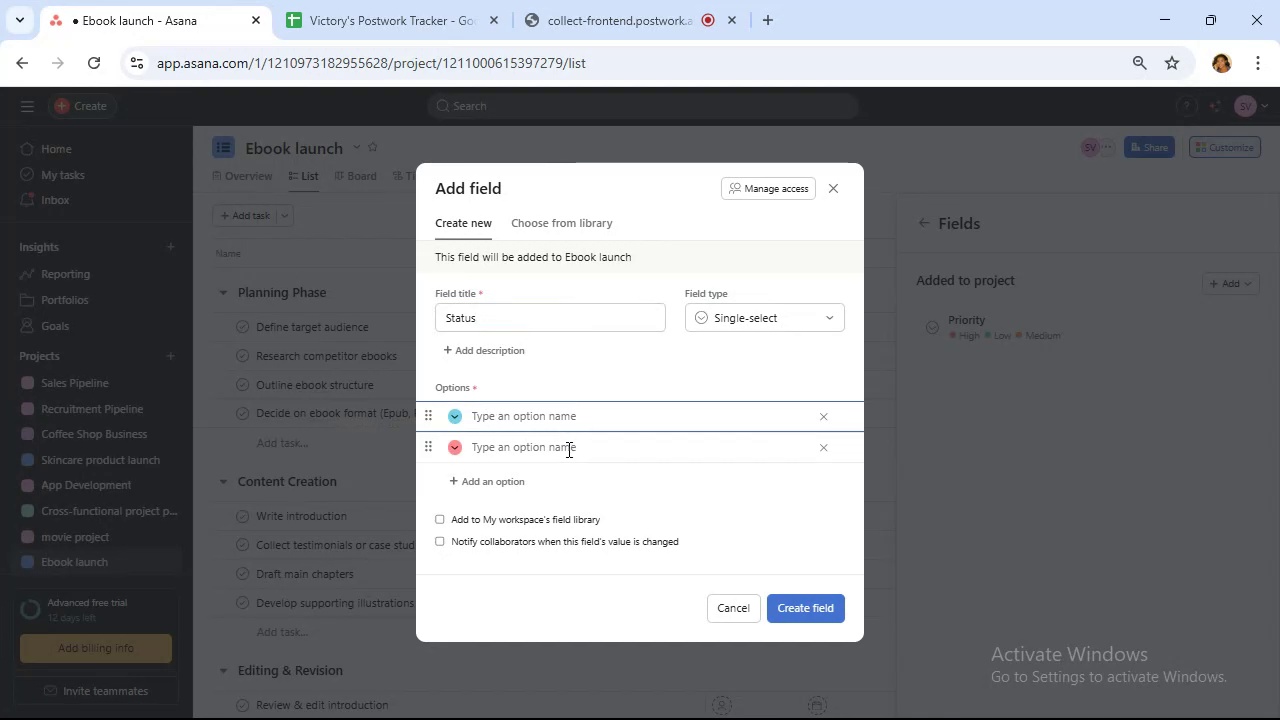 
type(Ready to start)
 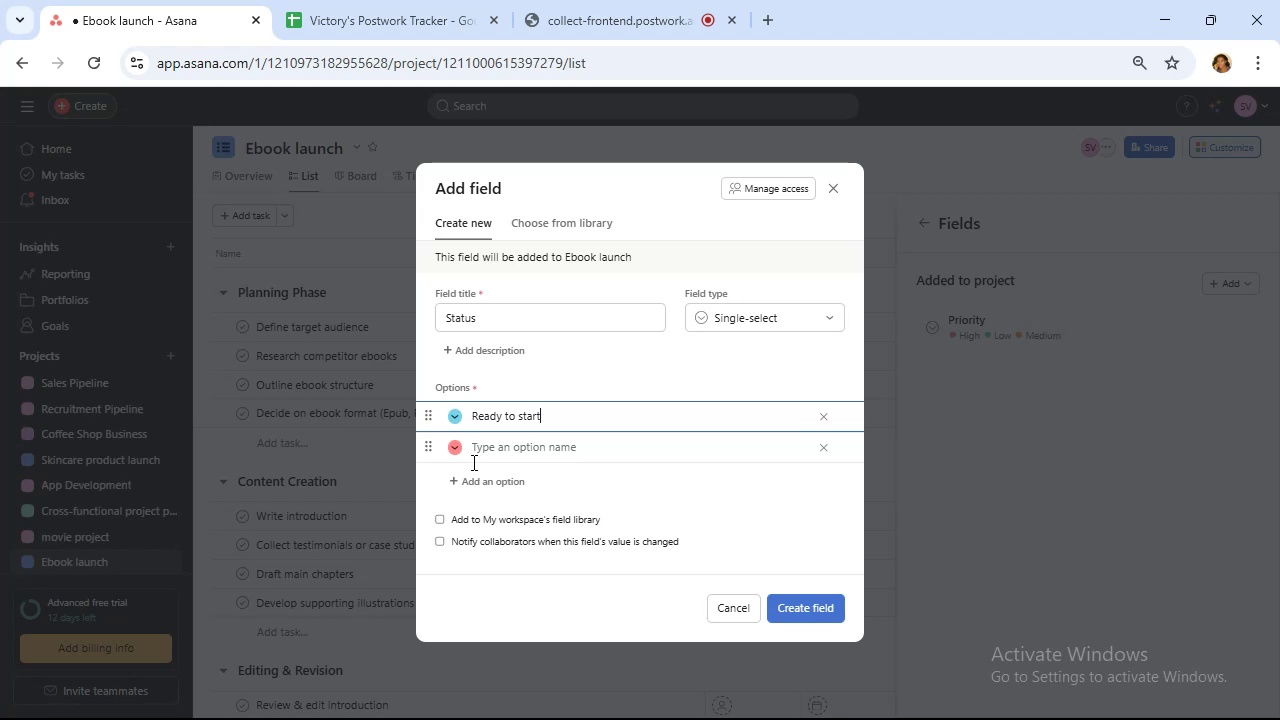 
left_click([455, 451])
 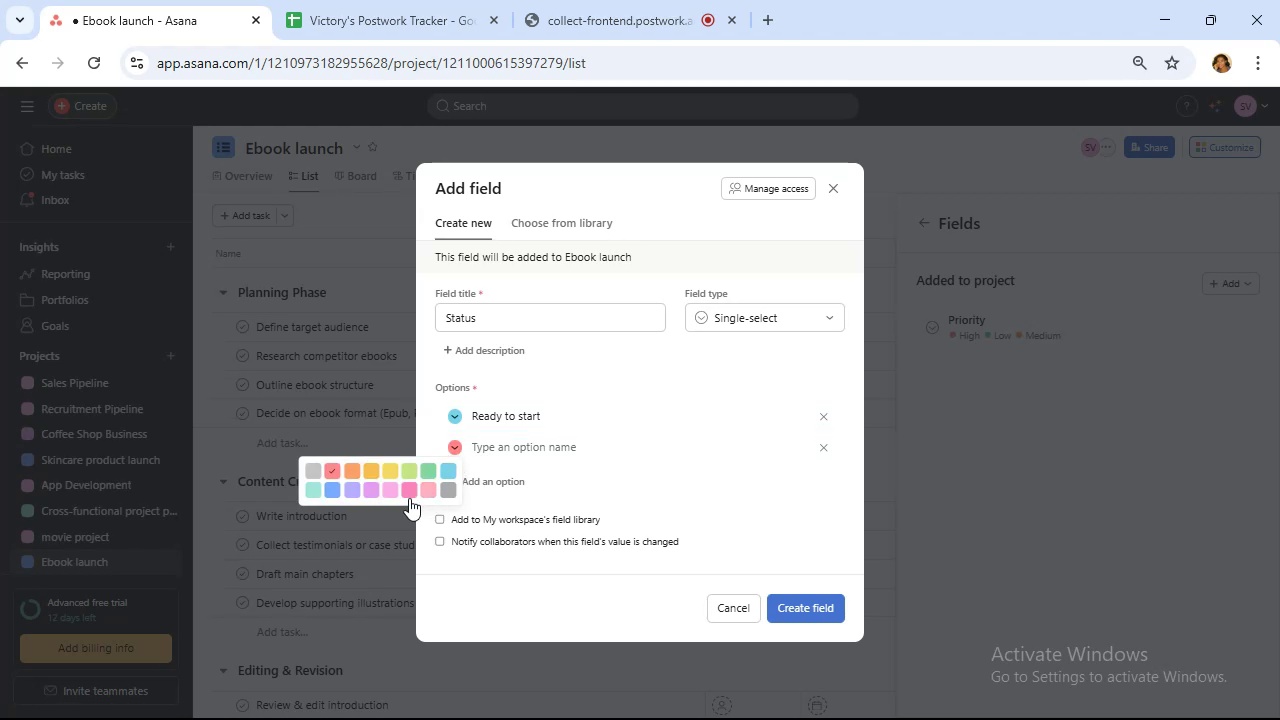 
left_click([391, 493])
 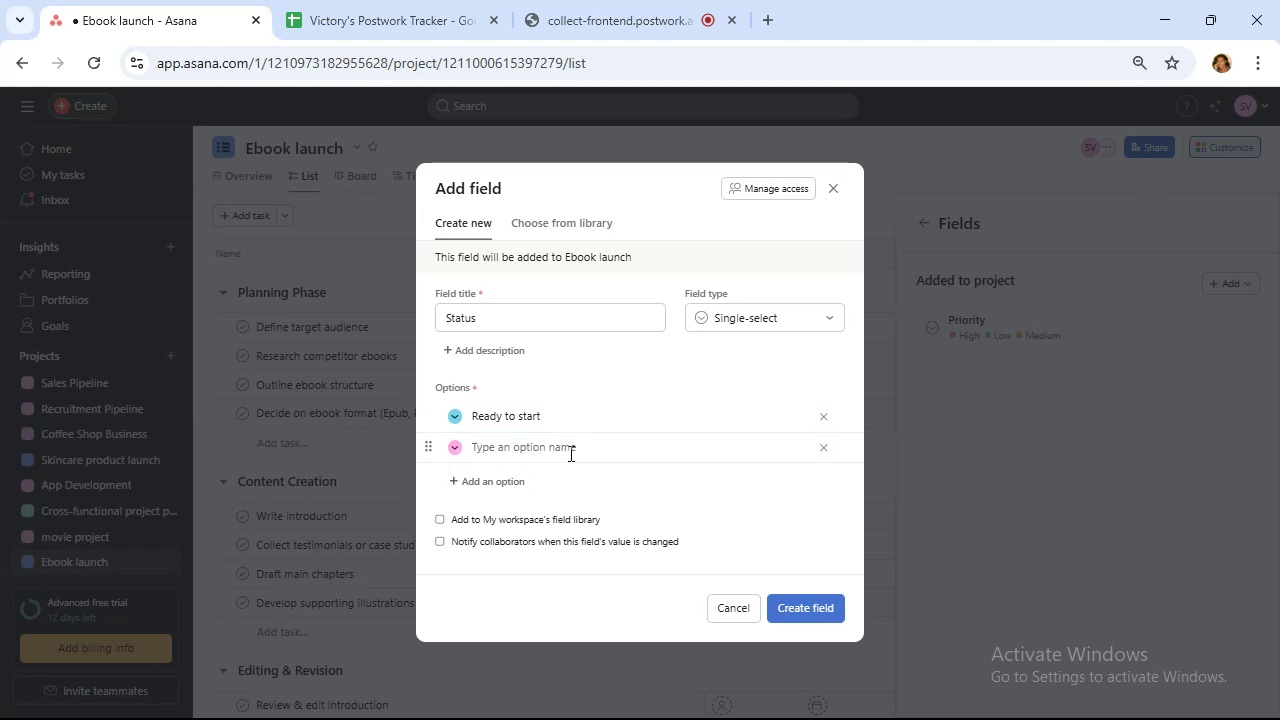 
left_click([569, 453])
 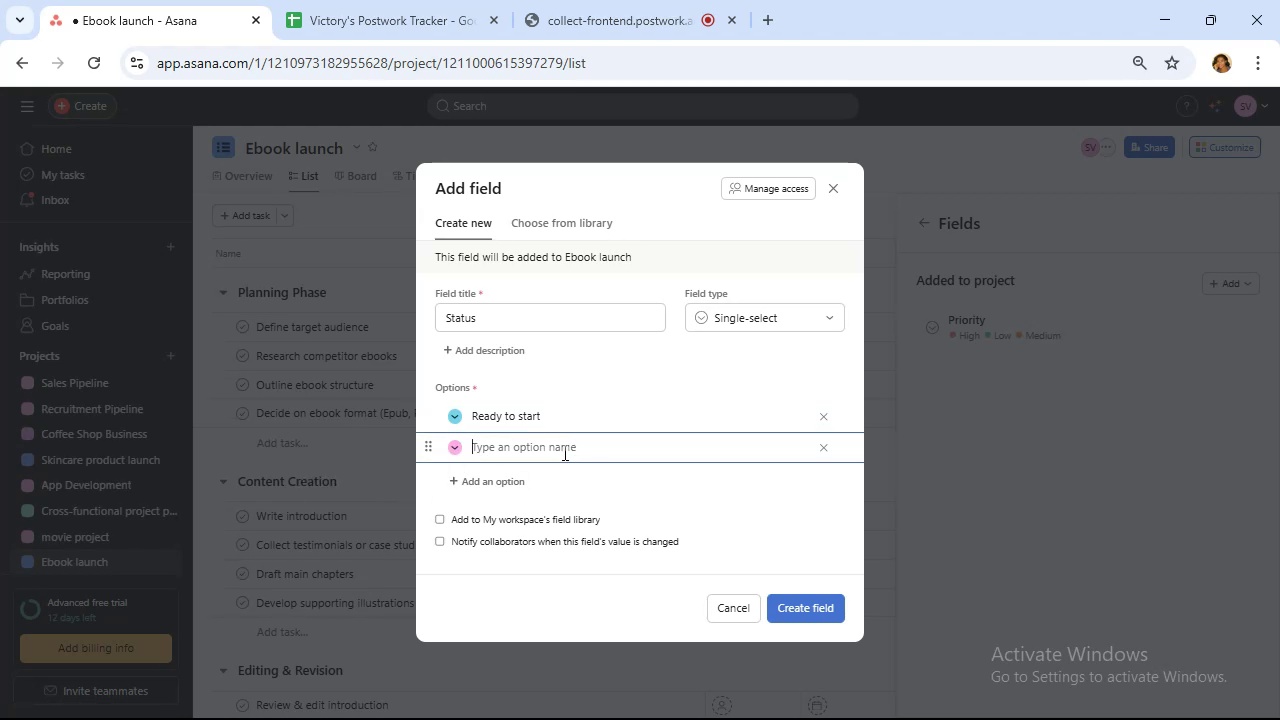 
hold_key(key=ShiftLeft, duration=0.95)
 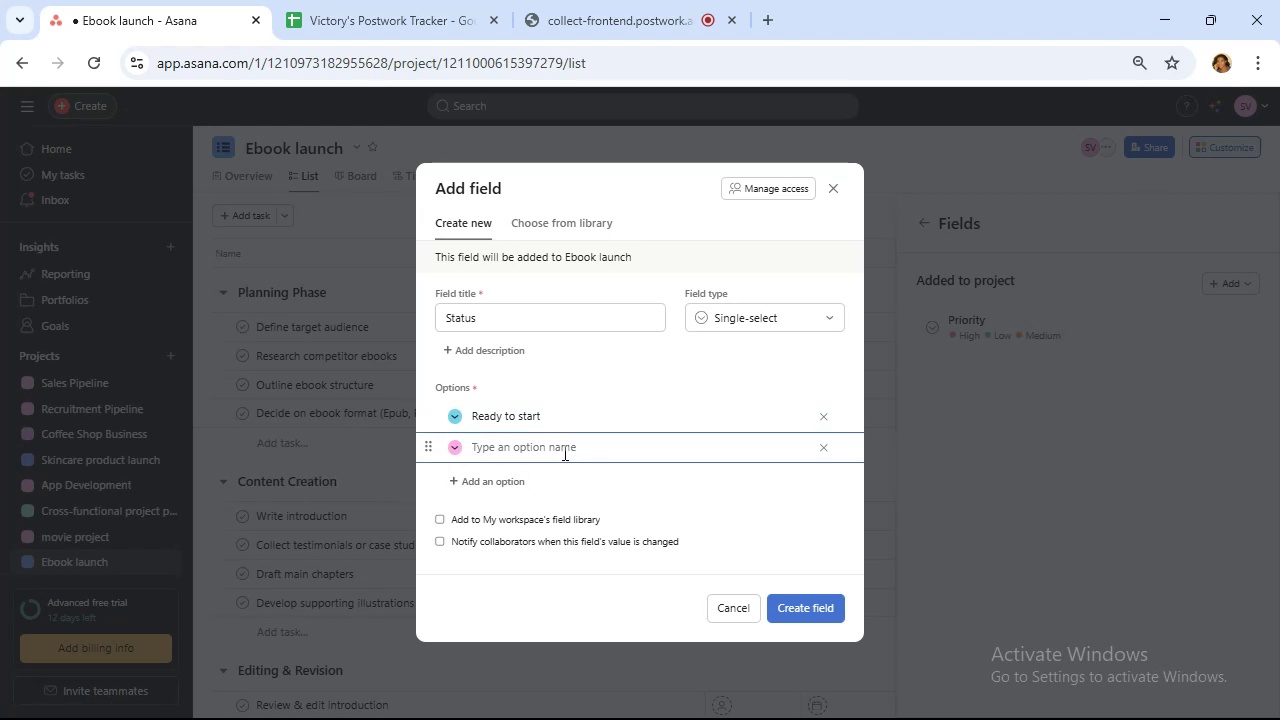 
type(Not sts)
key(Backspace)
type(arted)
 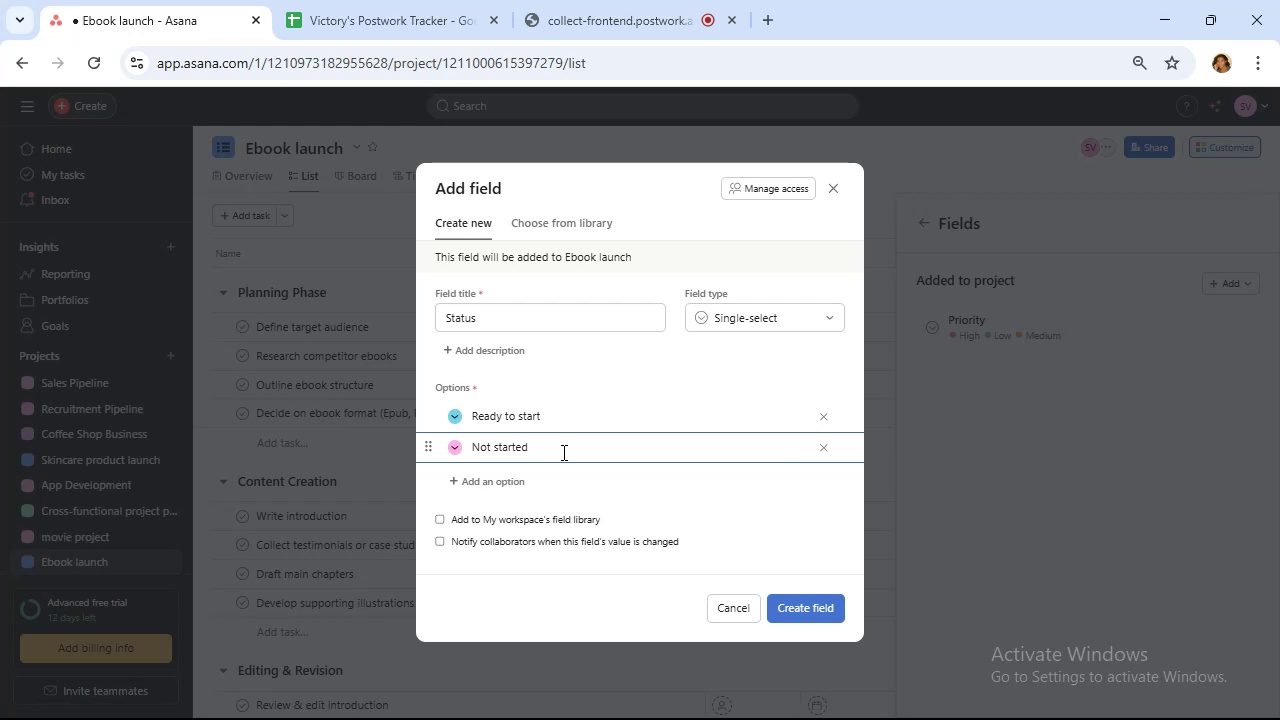 
wait(26.92)
 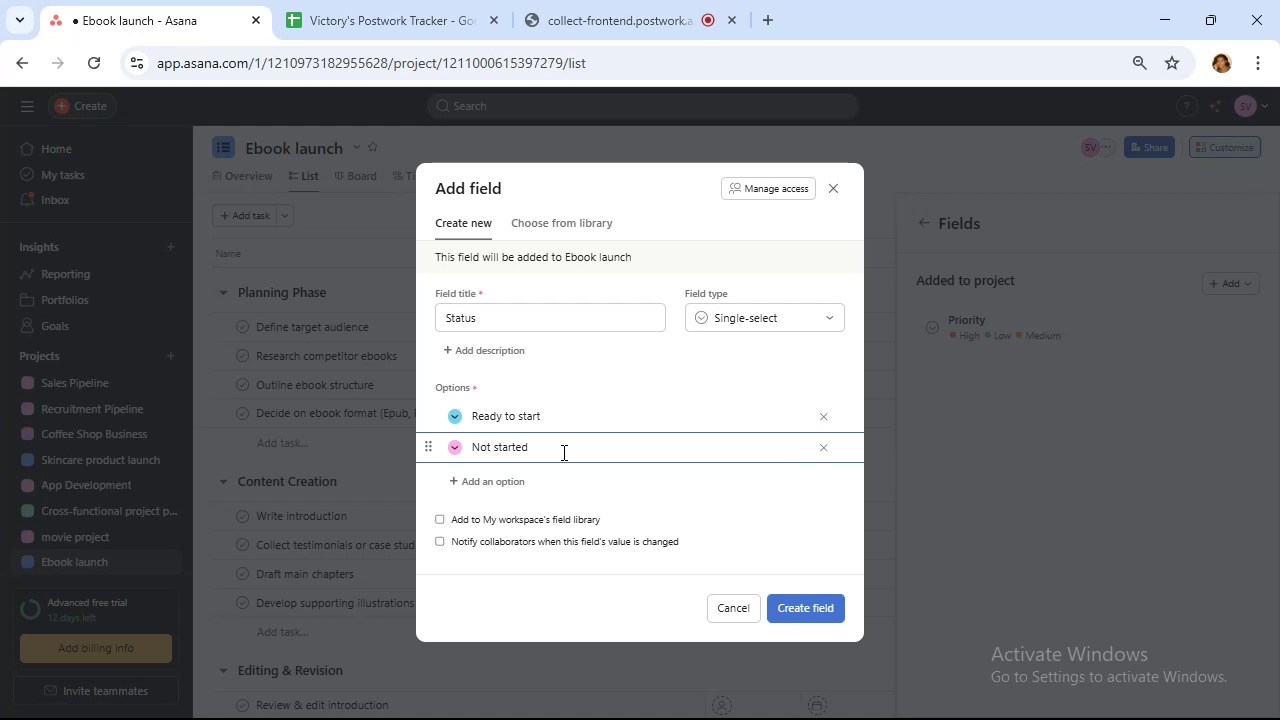 
left_click([511, 480])
 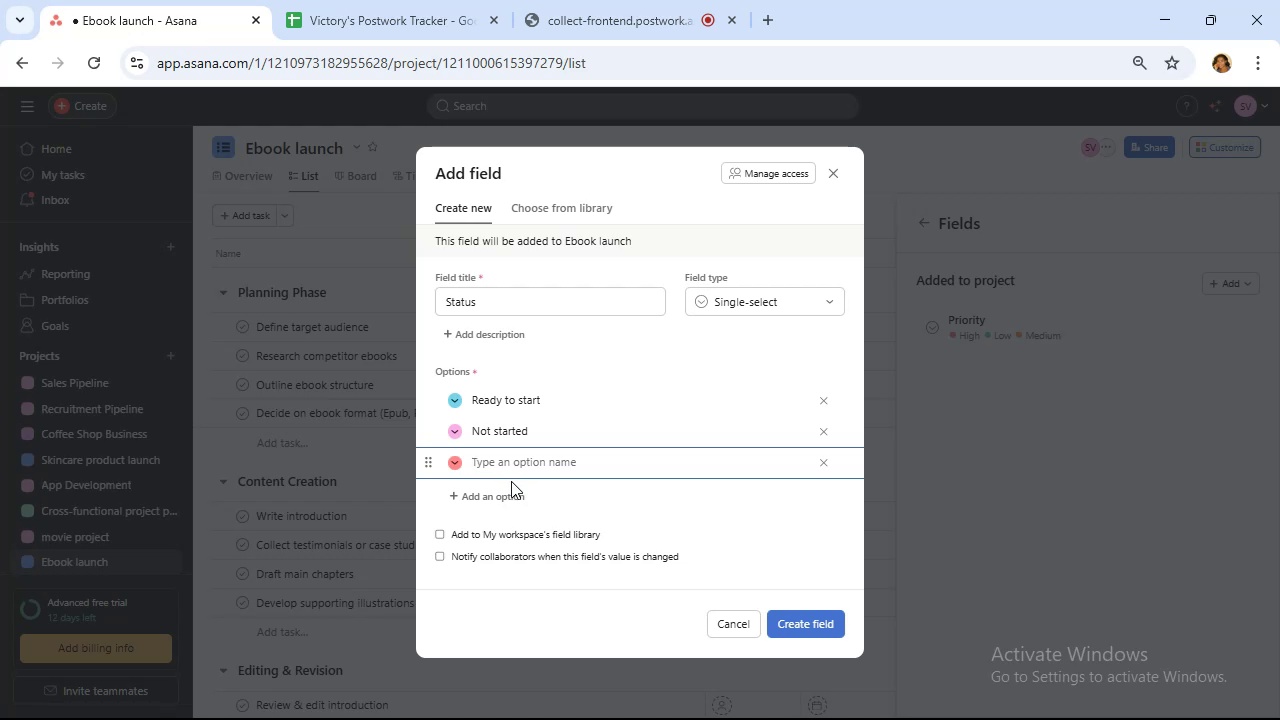 
type(Blocked)
 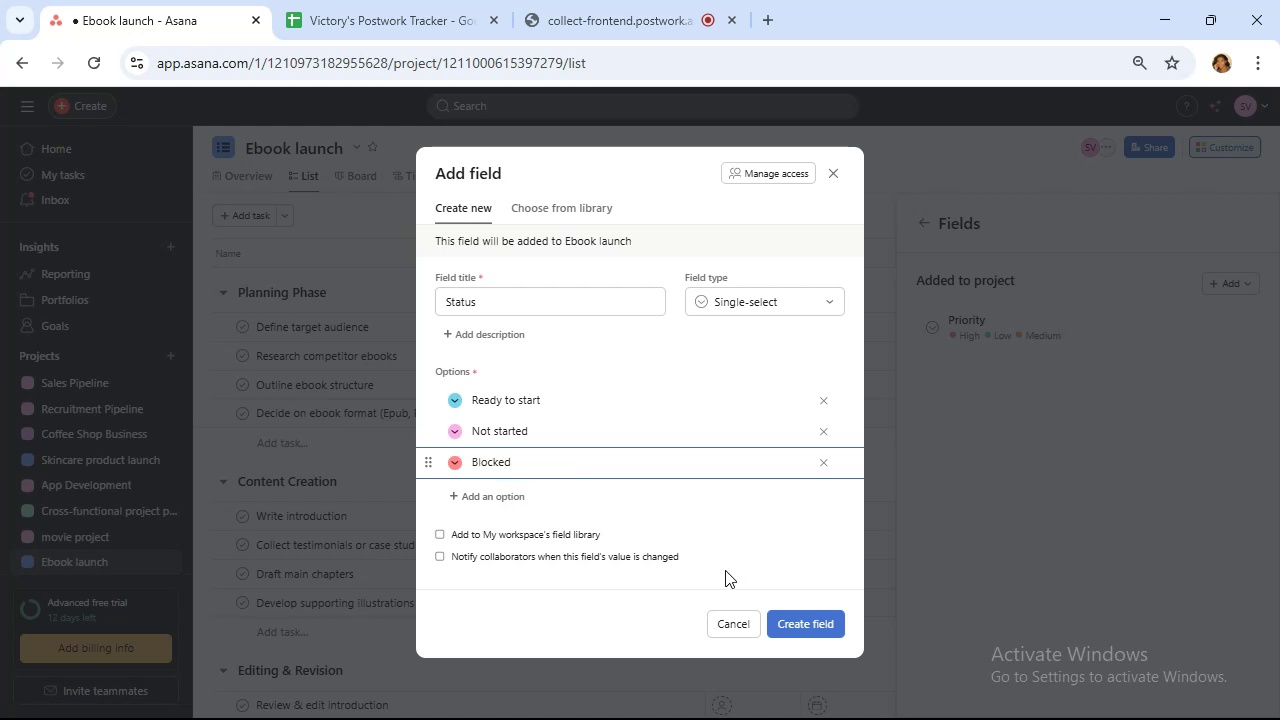 
left_click([795, 625])
 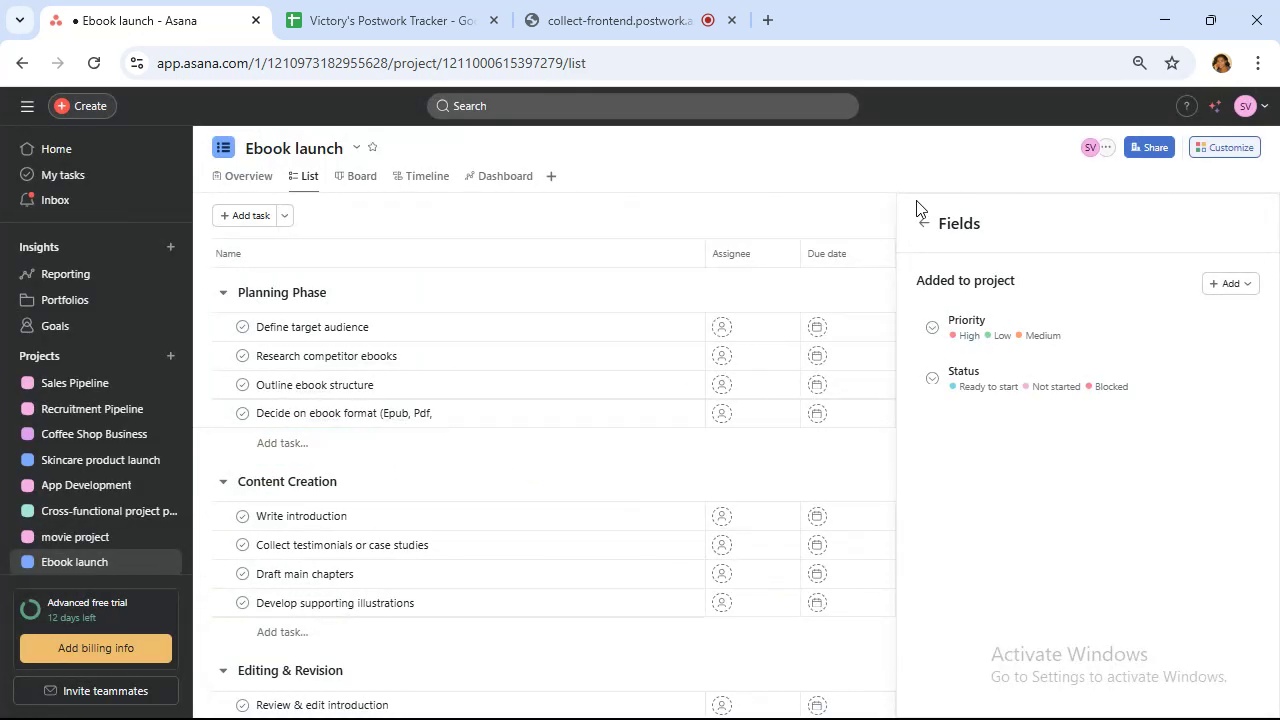 
left_click([922, 216])
 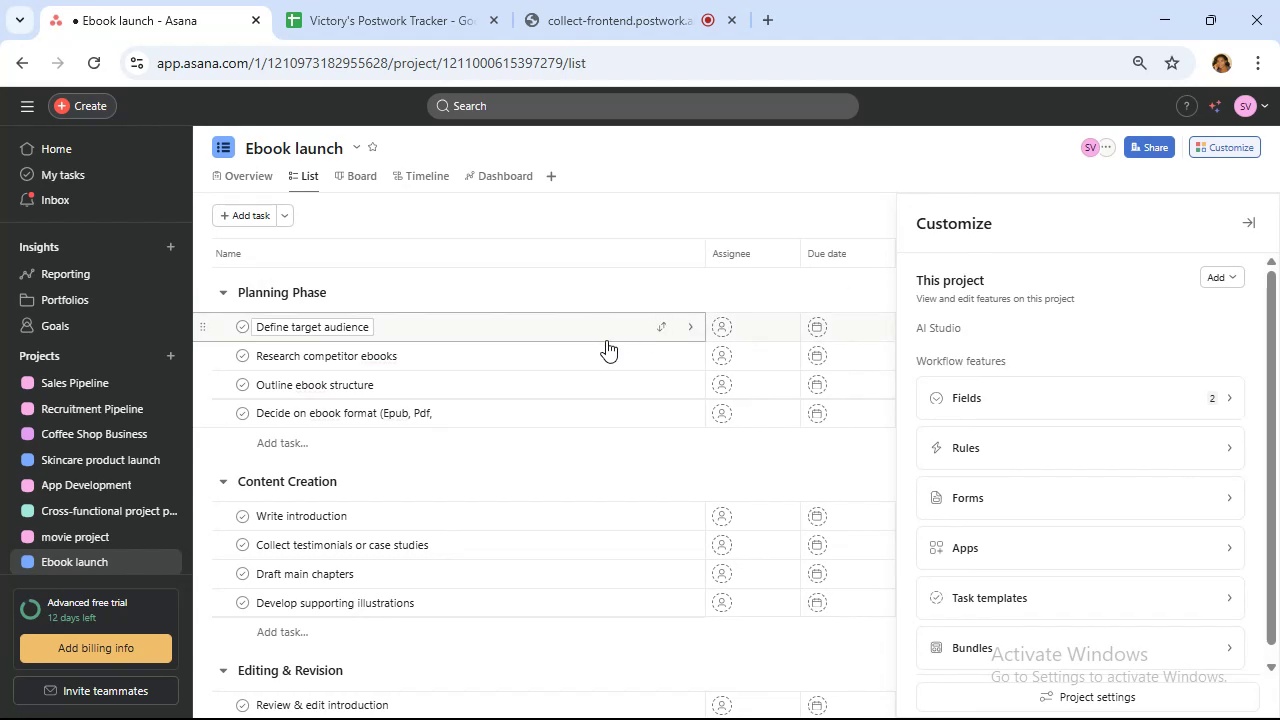 
scroll: coordinate [605, 341], scroll_direction: up, amount: 2.0
 